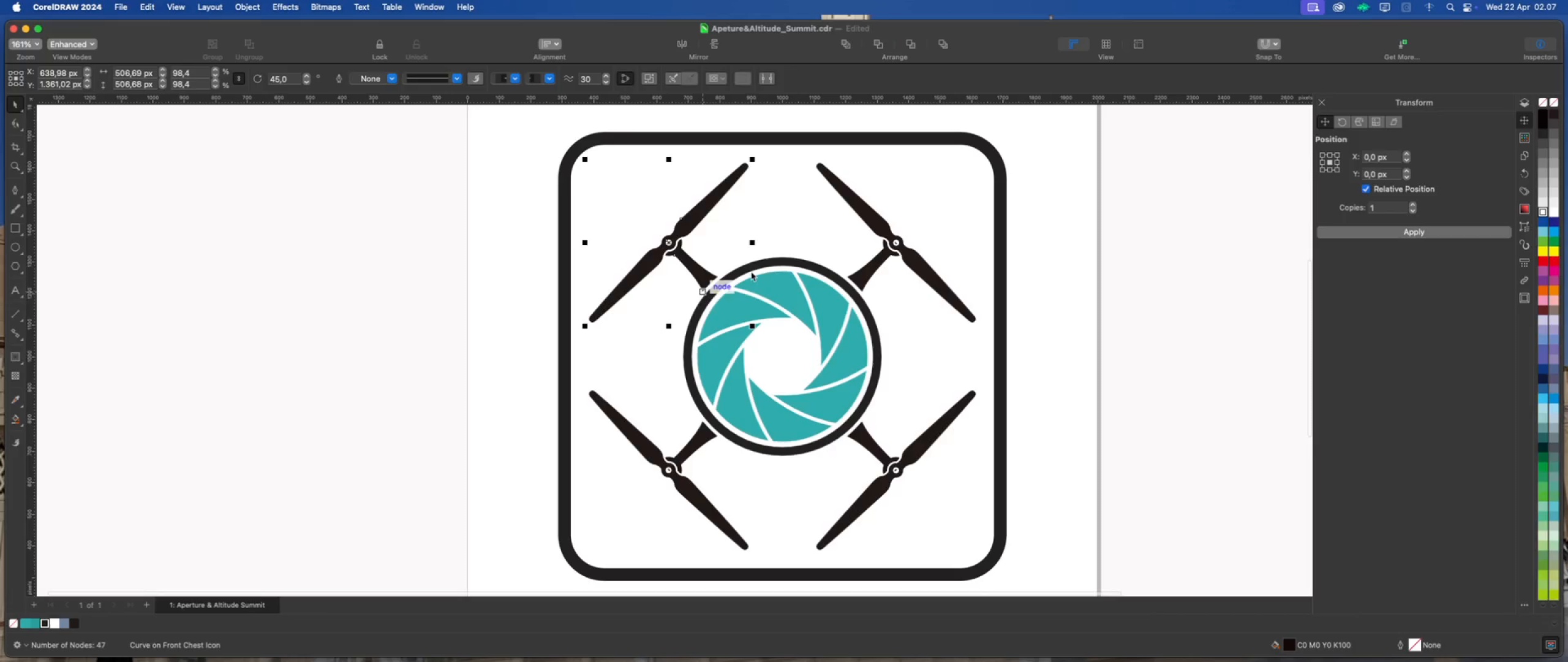 
hold_key(key=ShiftLeft, duration=4.08)
left_click([768, 261])
 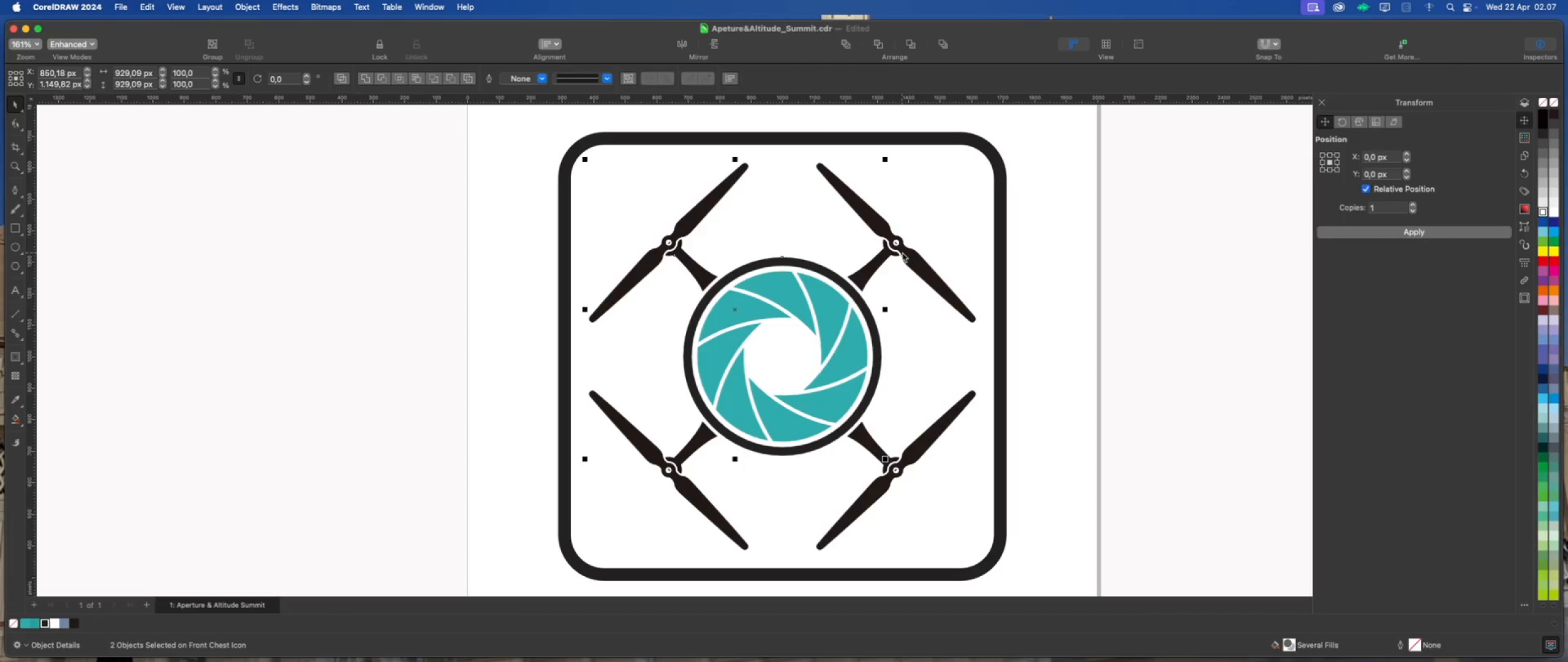 
left_click([904, 253])
 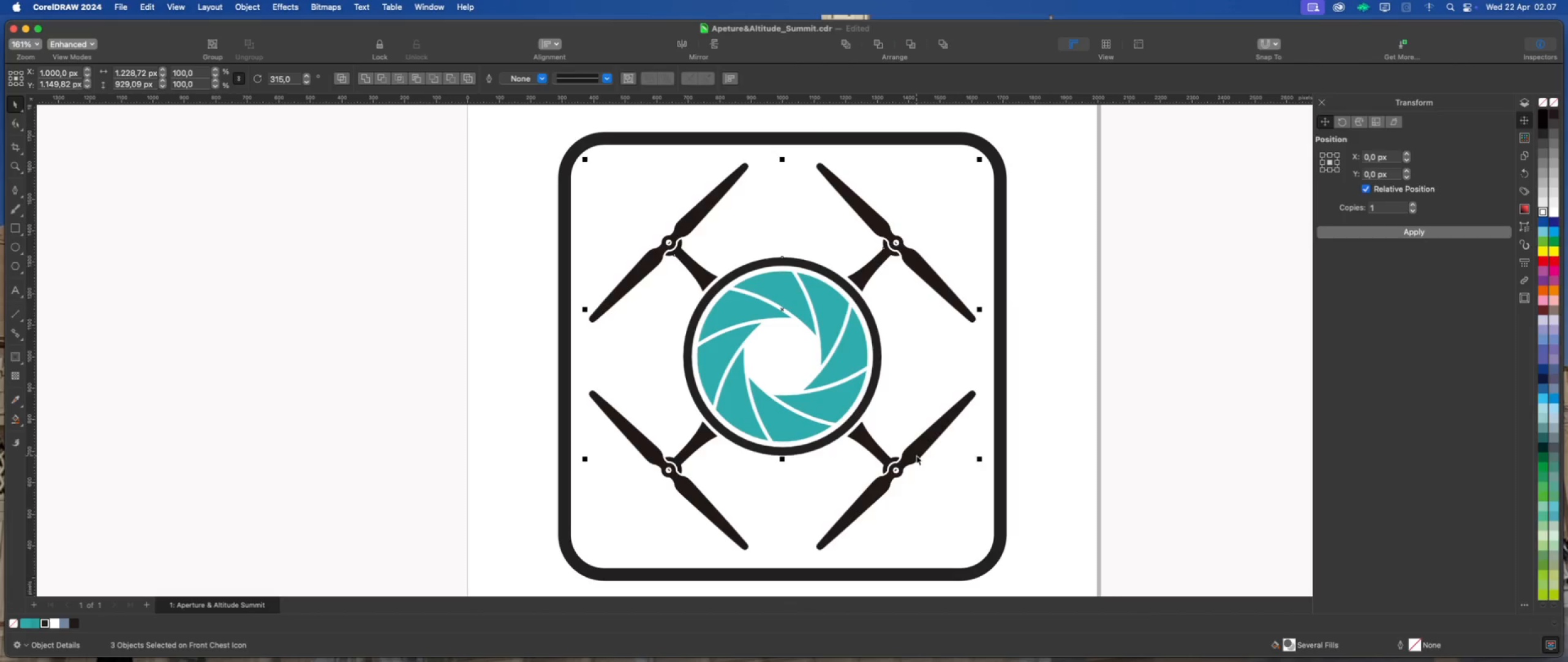 
left_click([916, 455])
 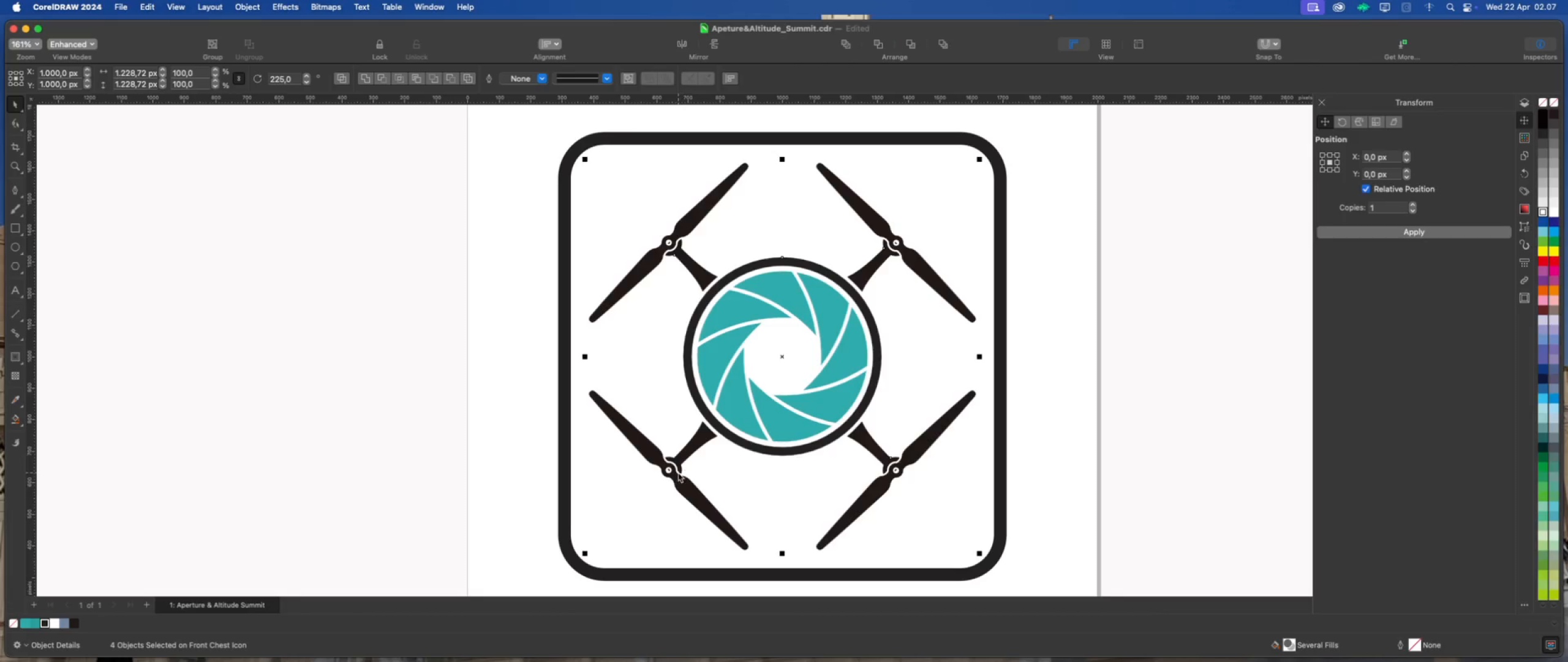 
left_click([677, 474])
 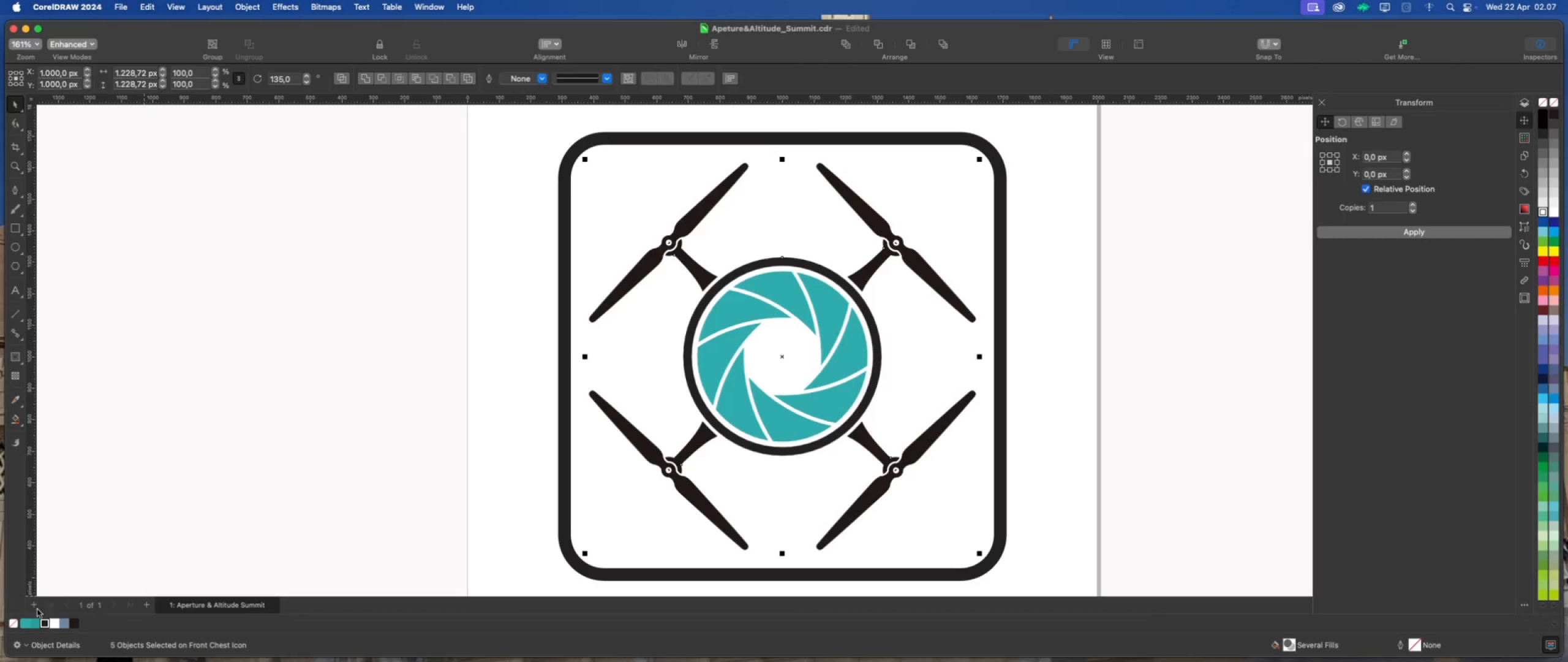 
left_click([44, 625])
 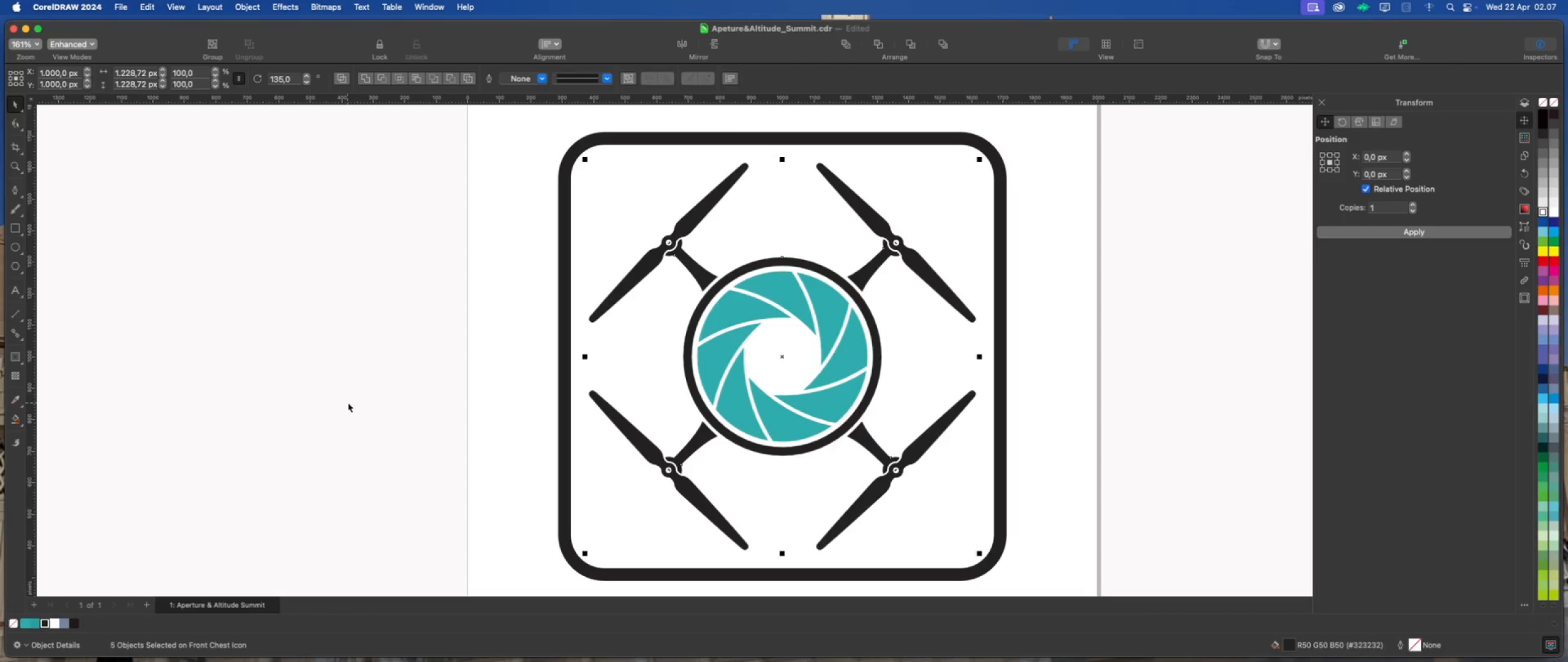 
left_click([349, 402])
 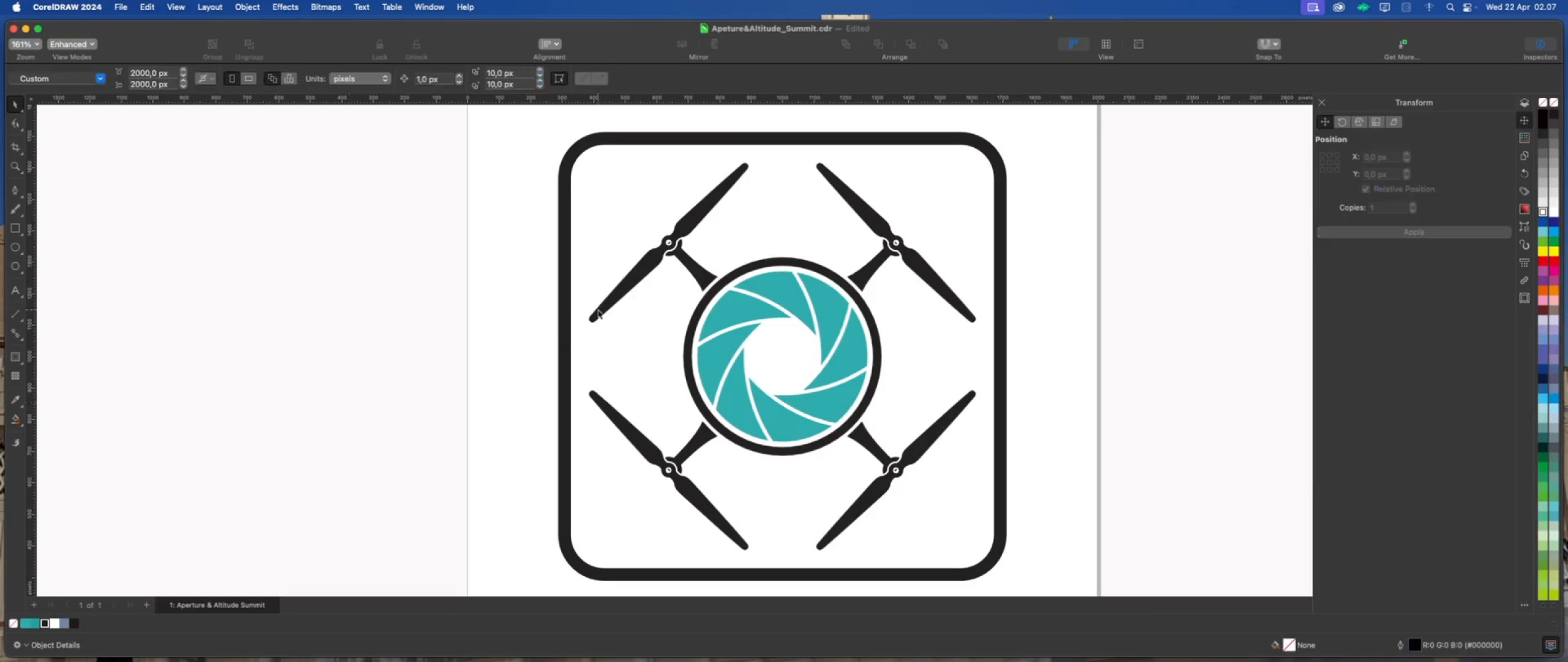 
scroll: coordinate [748, 333], scroll_direction: down, amount: 3.0
 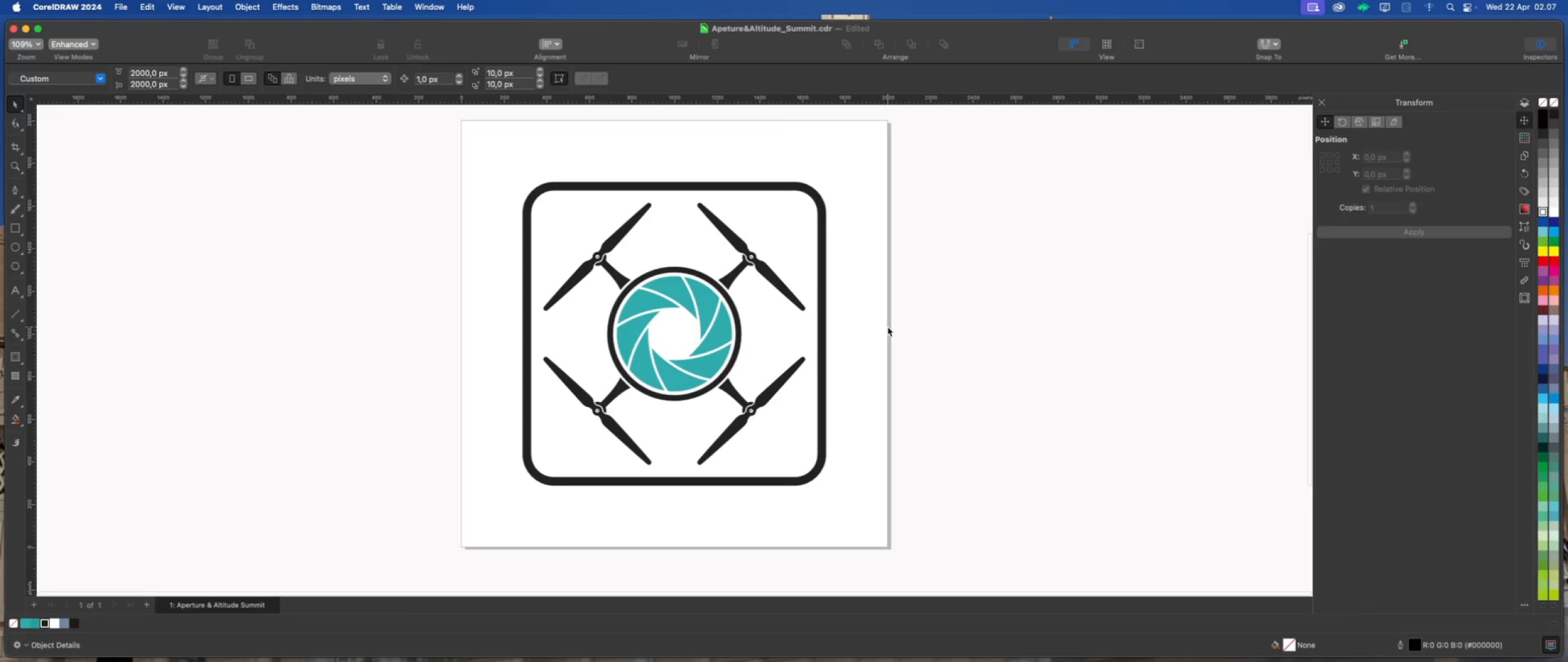 
left_click([888, 327])
 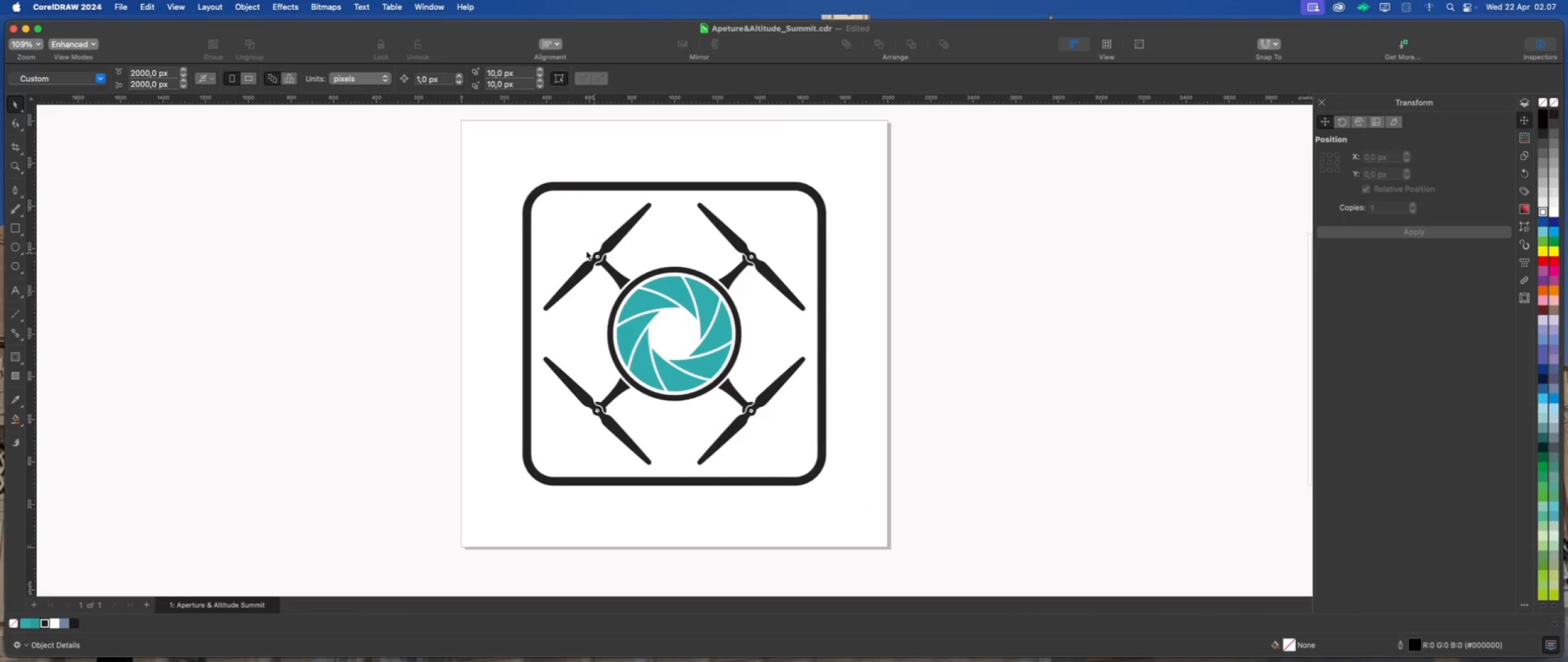 
scroll: coordinate [547, 224], scroll_direction: up, amount: 1.0
 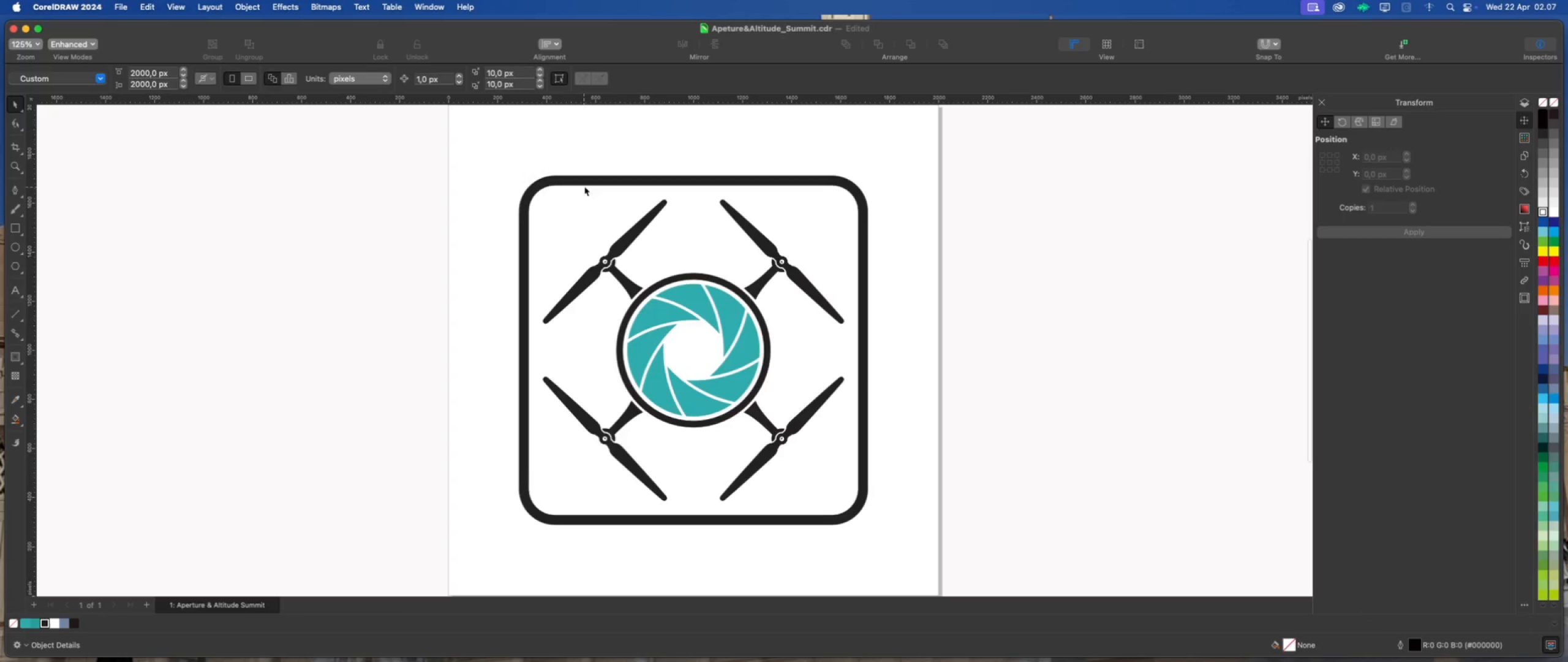 
left_click([584, 186])
 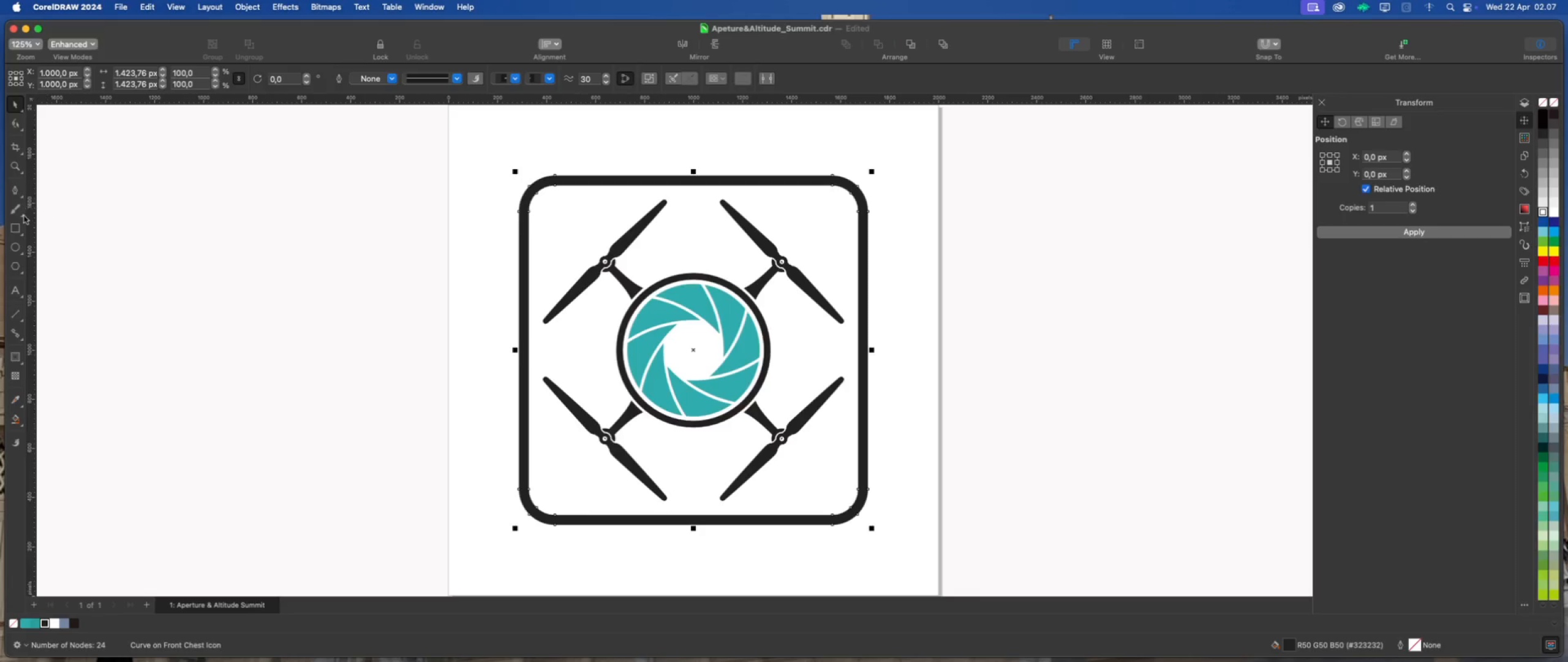 
left_click([13, 226])
 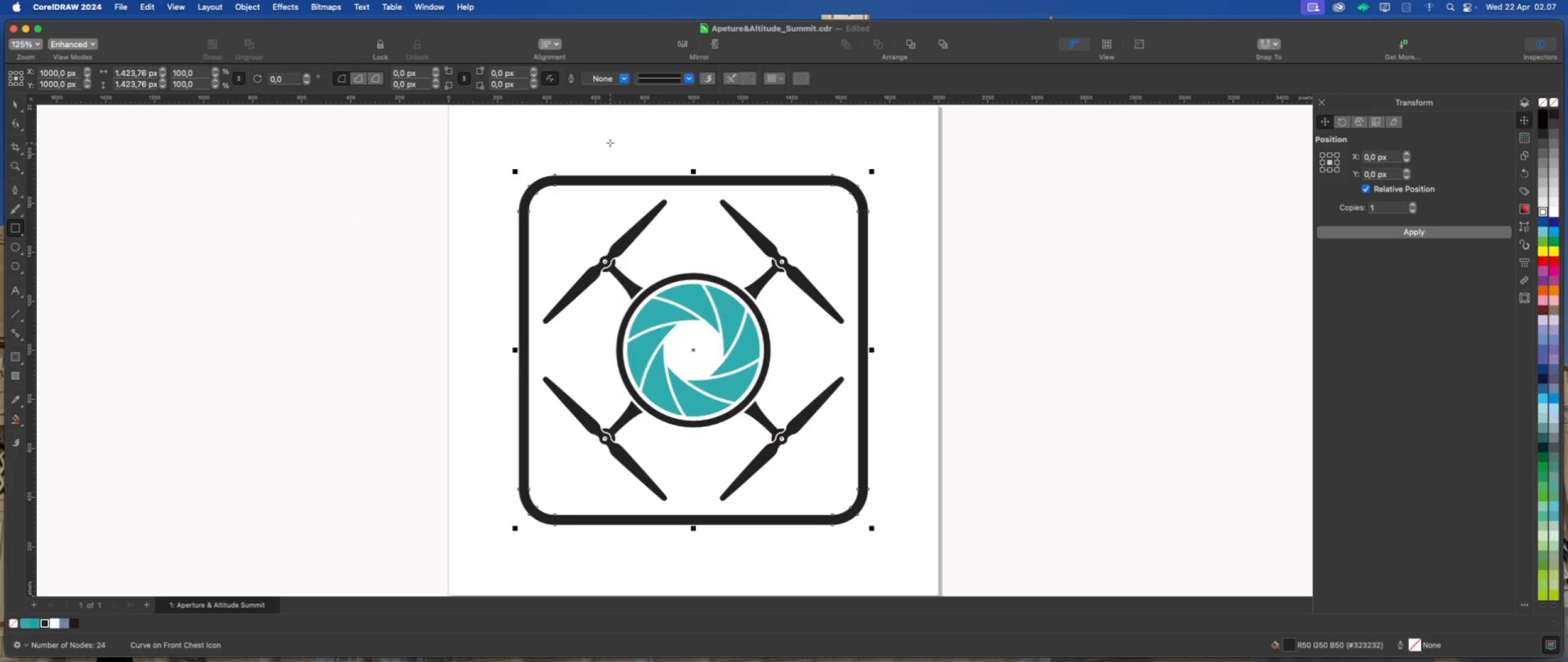 
left_click_drag(start_coordinate=[611, 141], to_coordinate=[786, 549])
 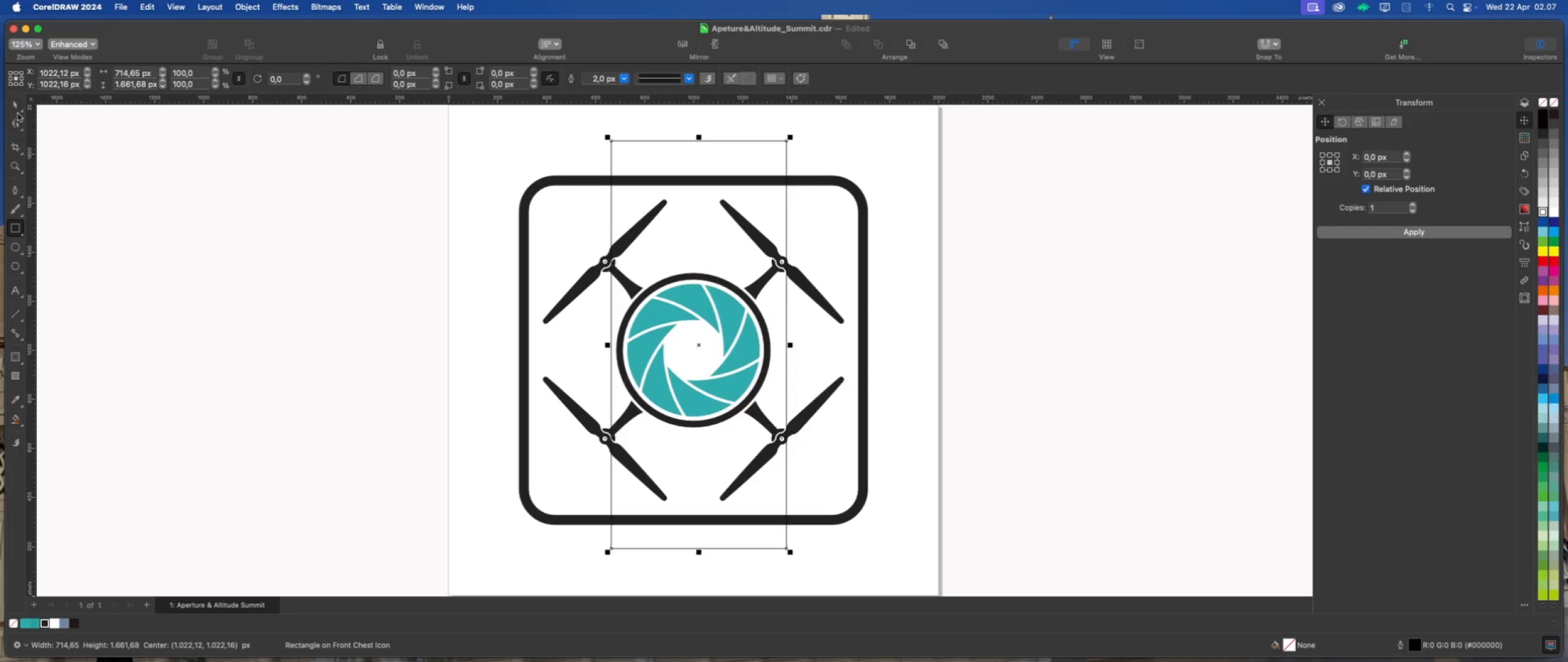 
left_click([15, 101])
 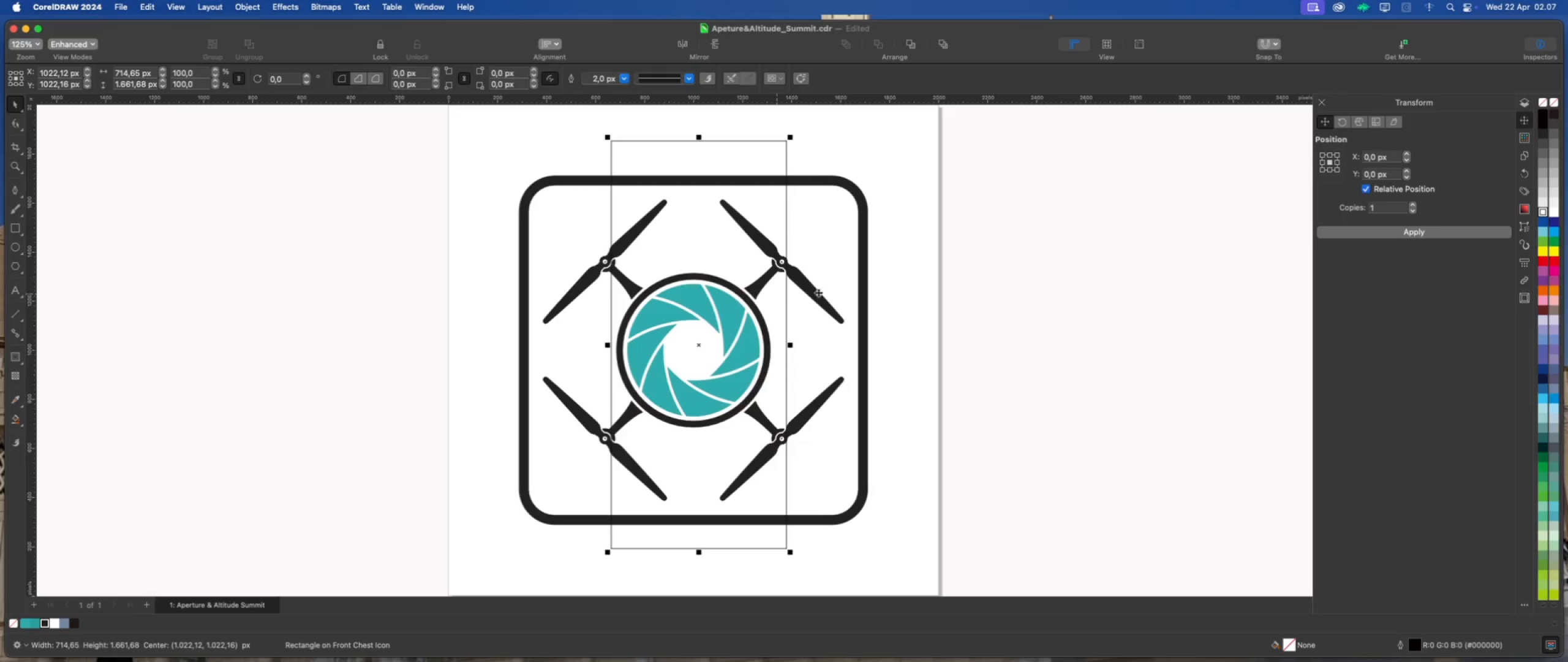 
hold_key(key=ShiftLeft, duration=0.84)
left_click([861, 292])
 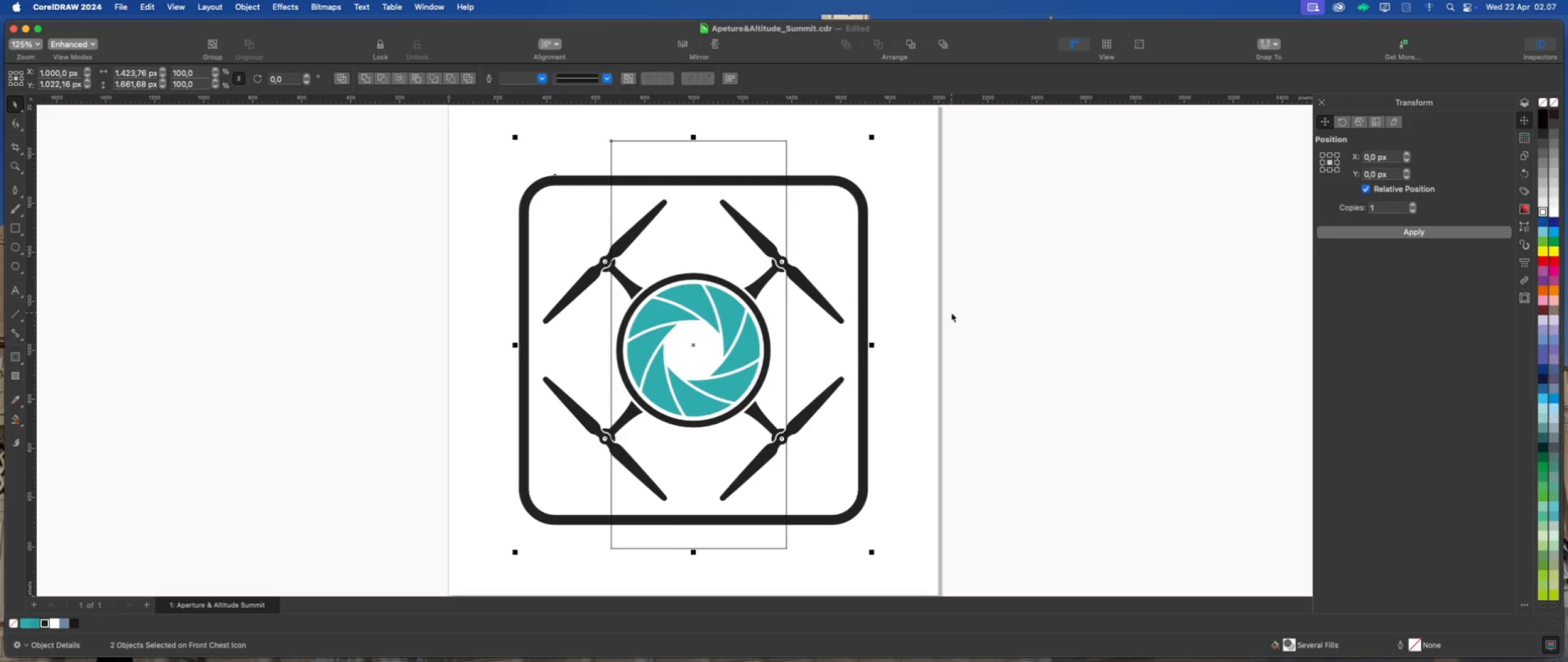 
key(Shift+C)
 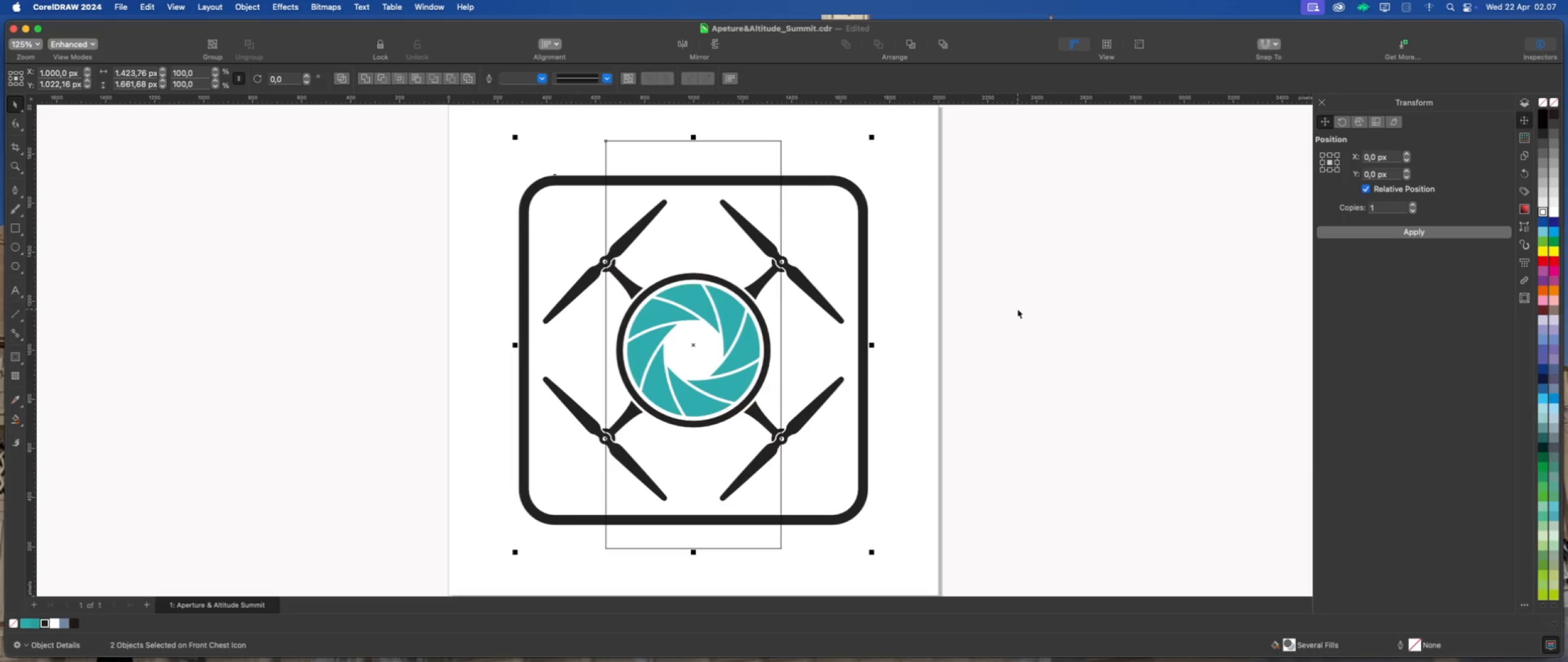 
left_click([1017, 309])
 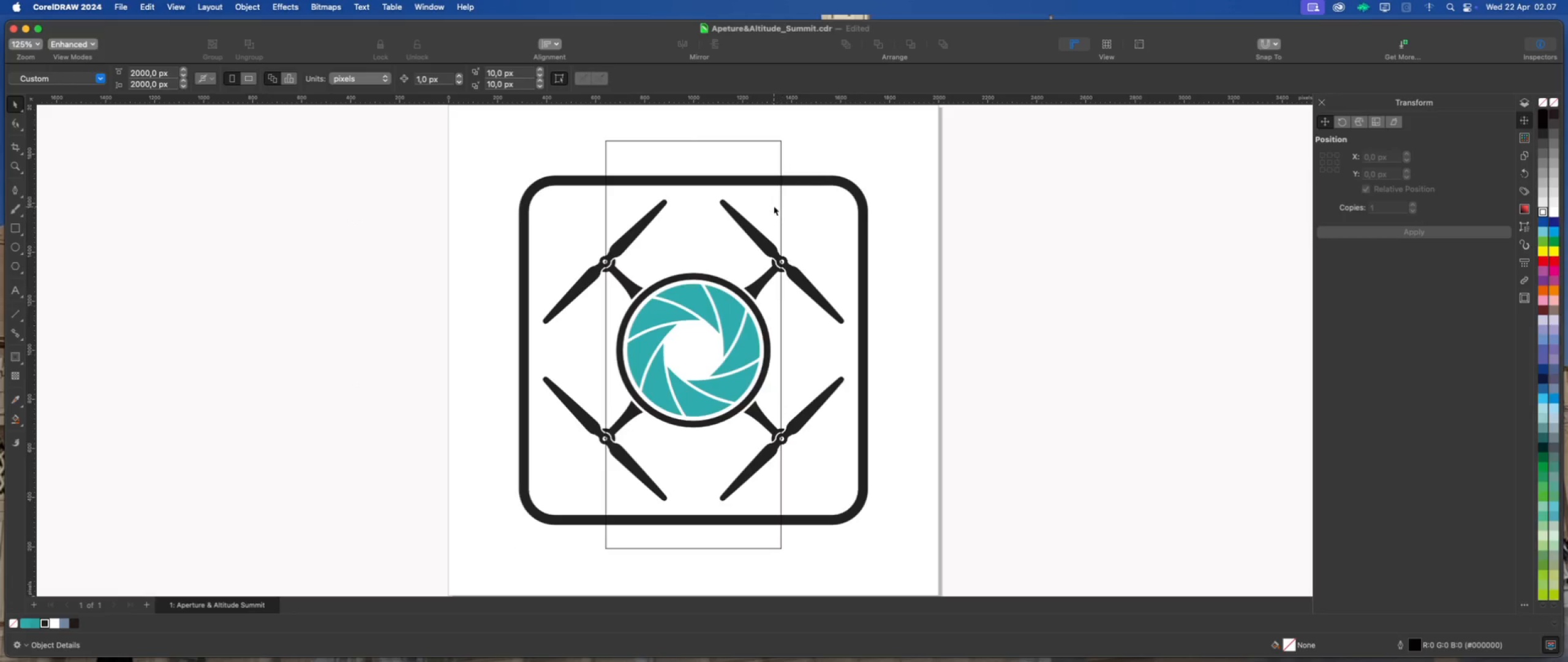 
left_click([773, 206])
 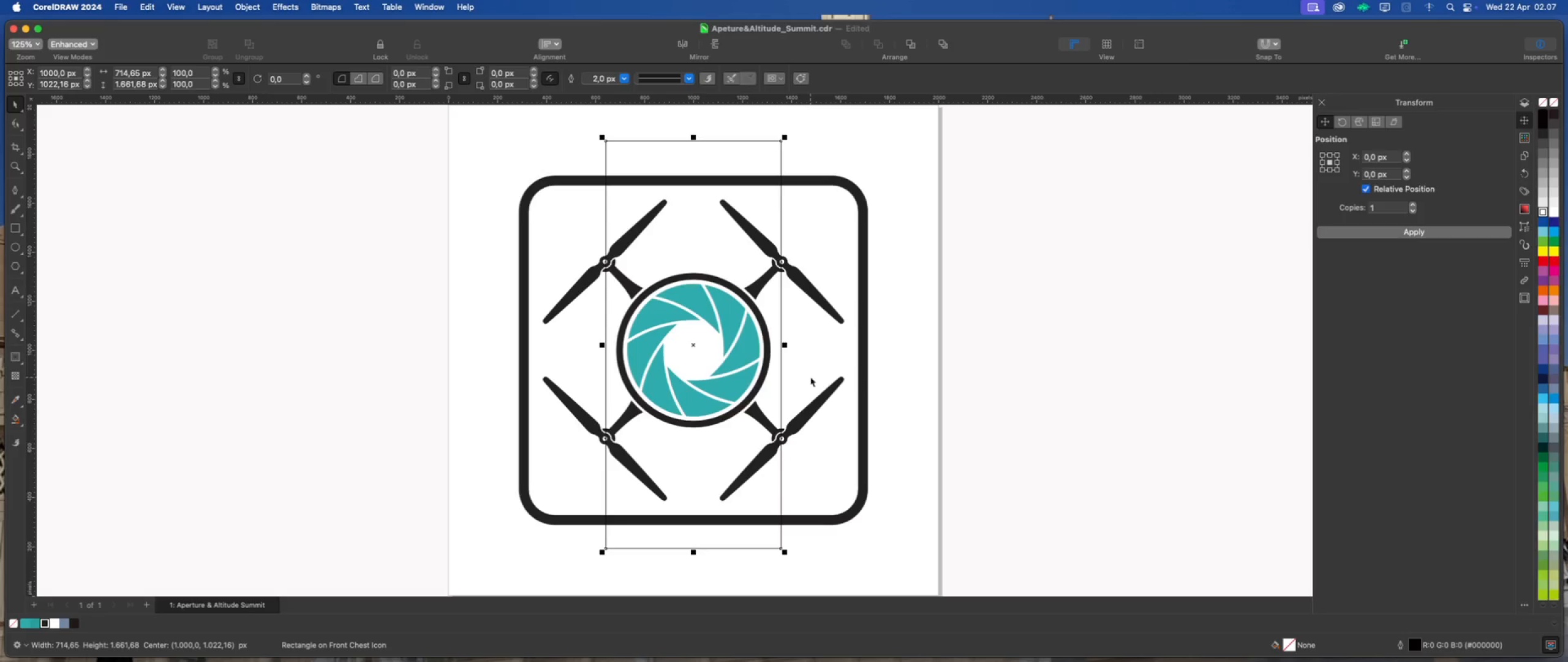 
left_click_drag(start_coordinate=[786, 345], to_coordinate=[772, 346])
 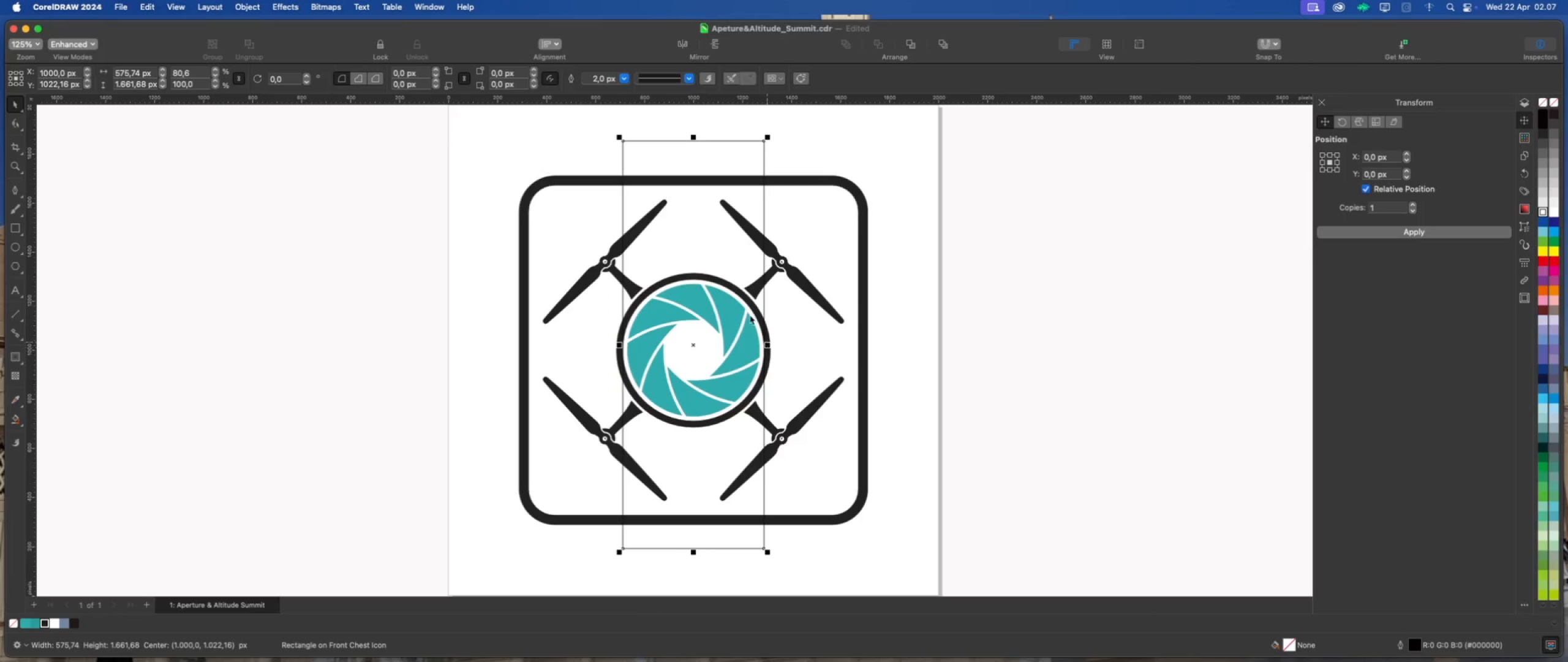 
hold_key(key=ShiftLeft, duration=2.25)
 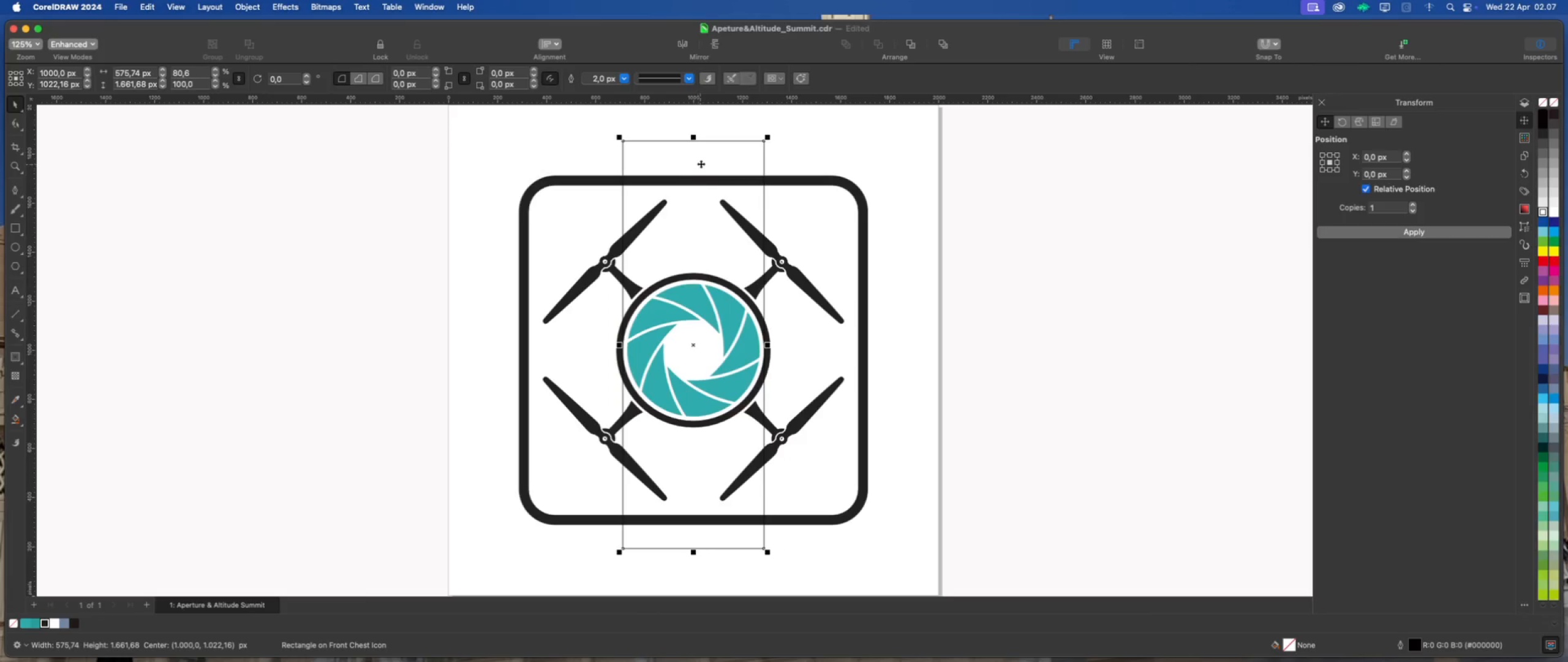 
left_click([703, 160])
 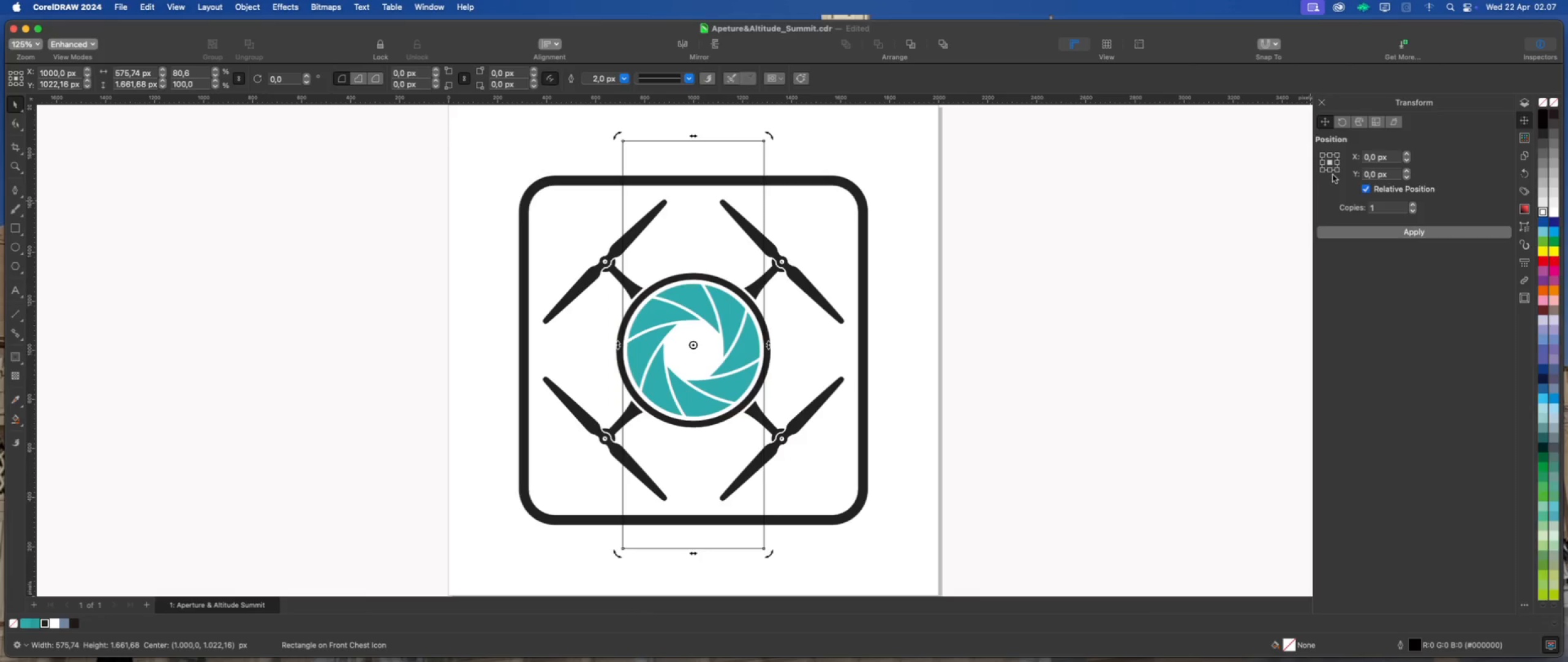 
left_click([1344, 234])
 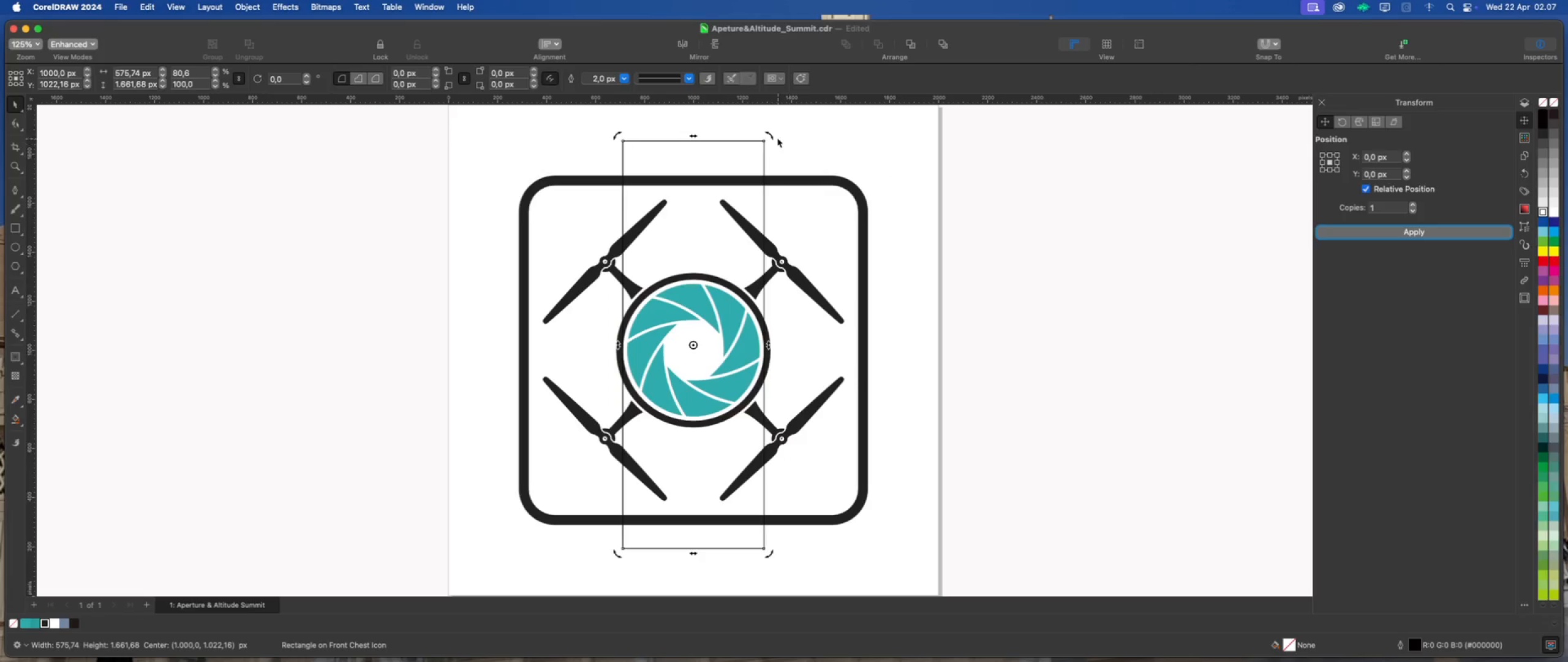 
left_click_drag(start_coordinate=[771, 135], to_coordinate=[915, 400])
 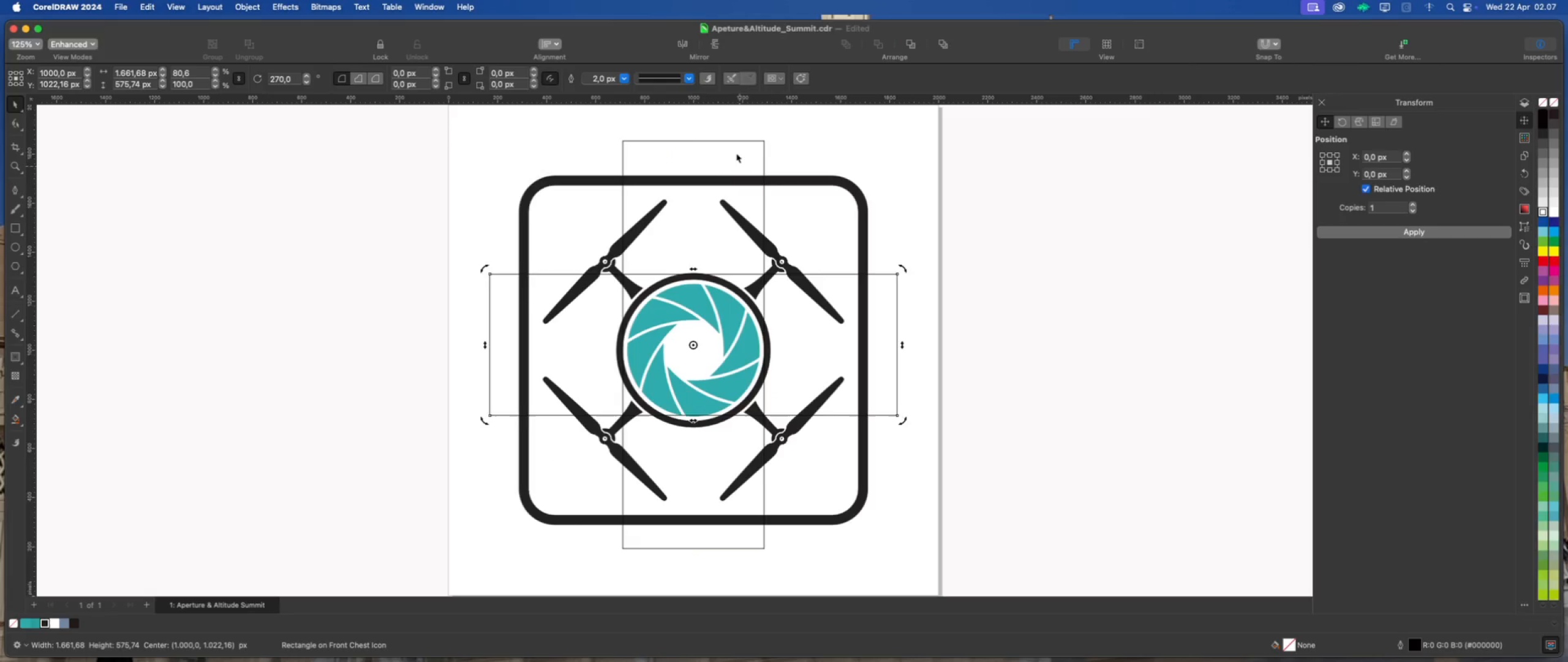 
hold_key(key=CommandLeft, duration=2.17)
 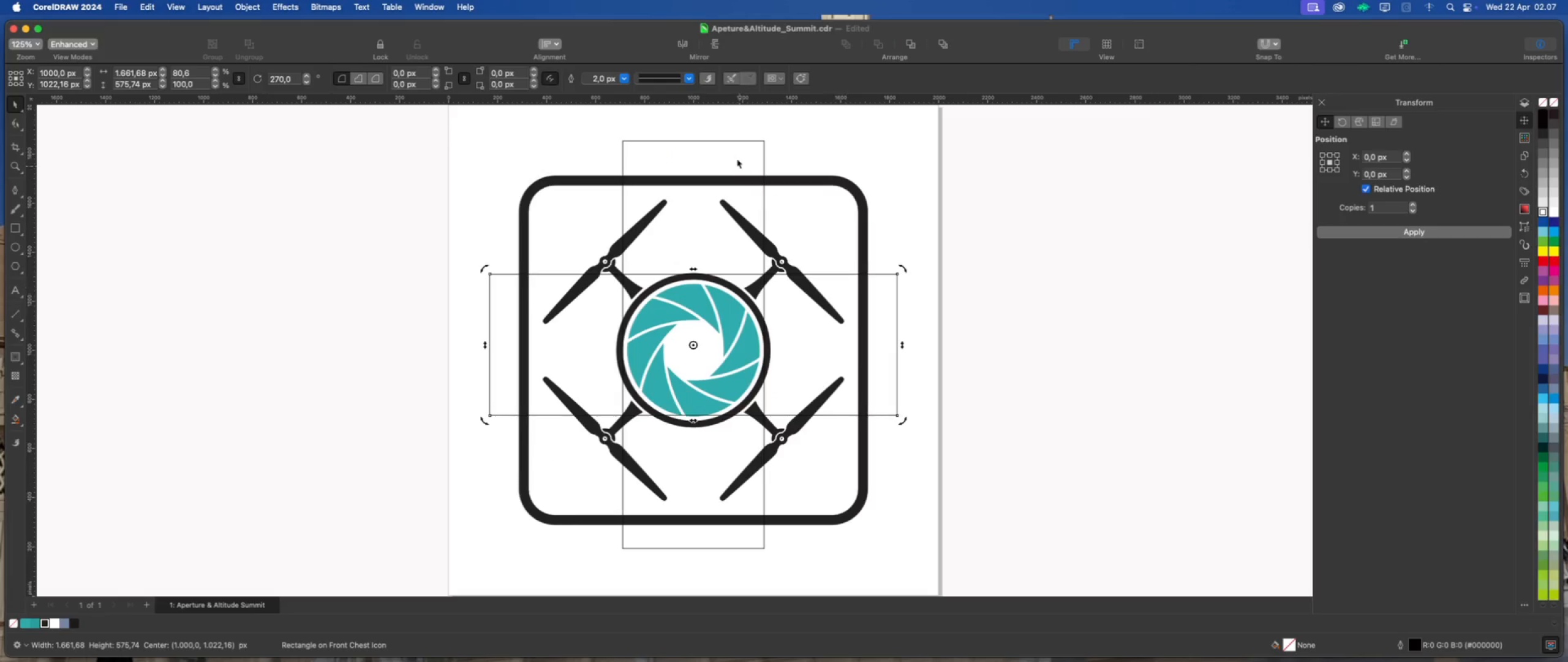 
hold_key(key=ShiftLeft, duration=0.64)
left_click([737, 147])
 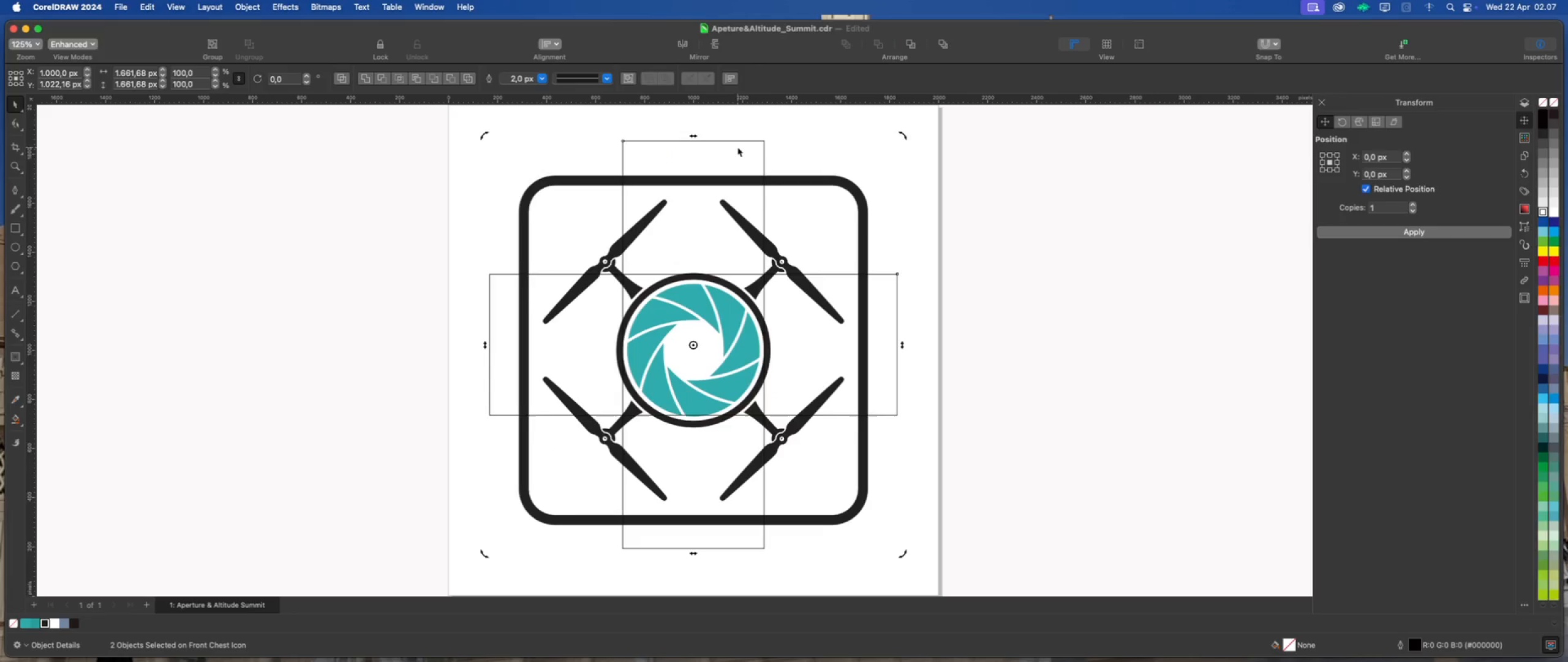 
key(Meta+G)
 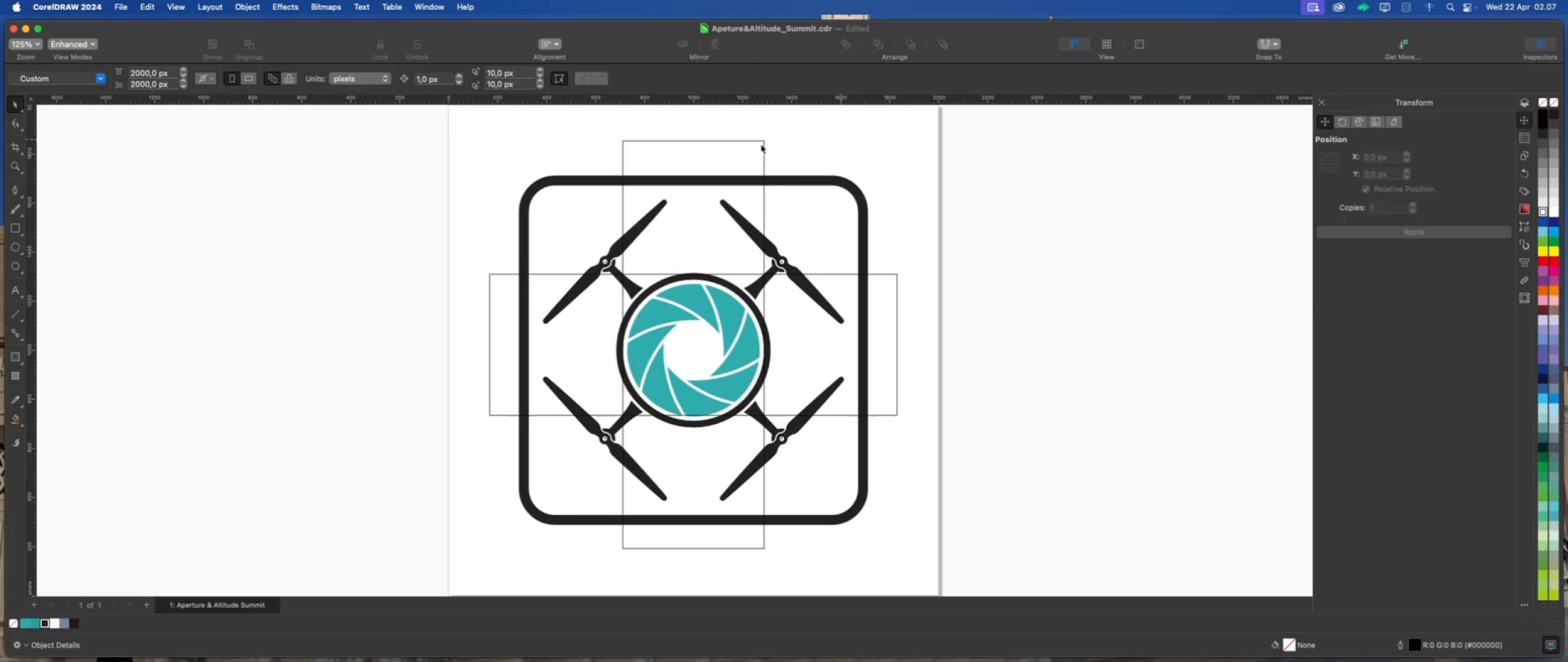 
double_click([751, 146])
 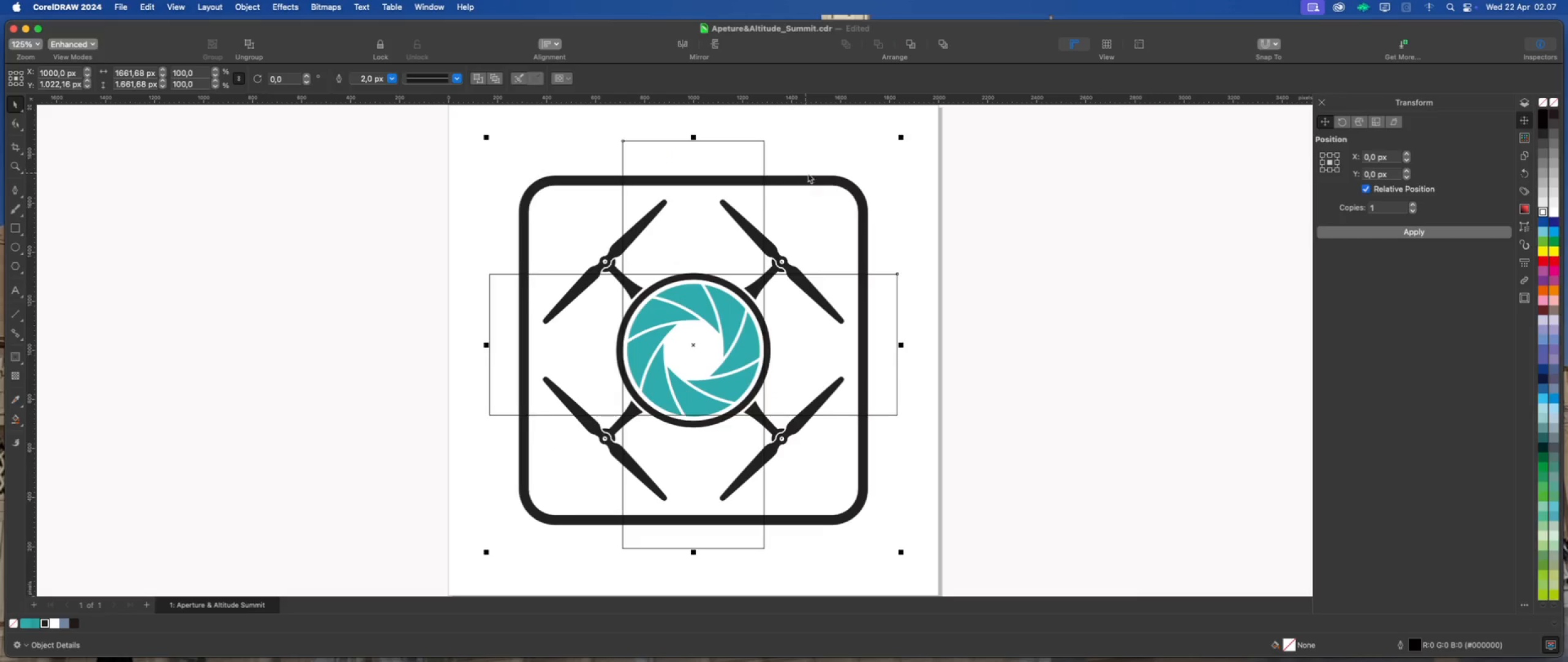 
hold_key(key=ShiftLeft, duration=1.08)
 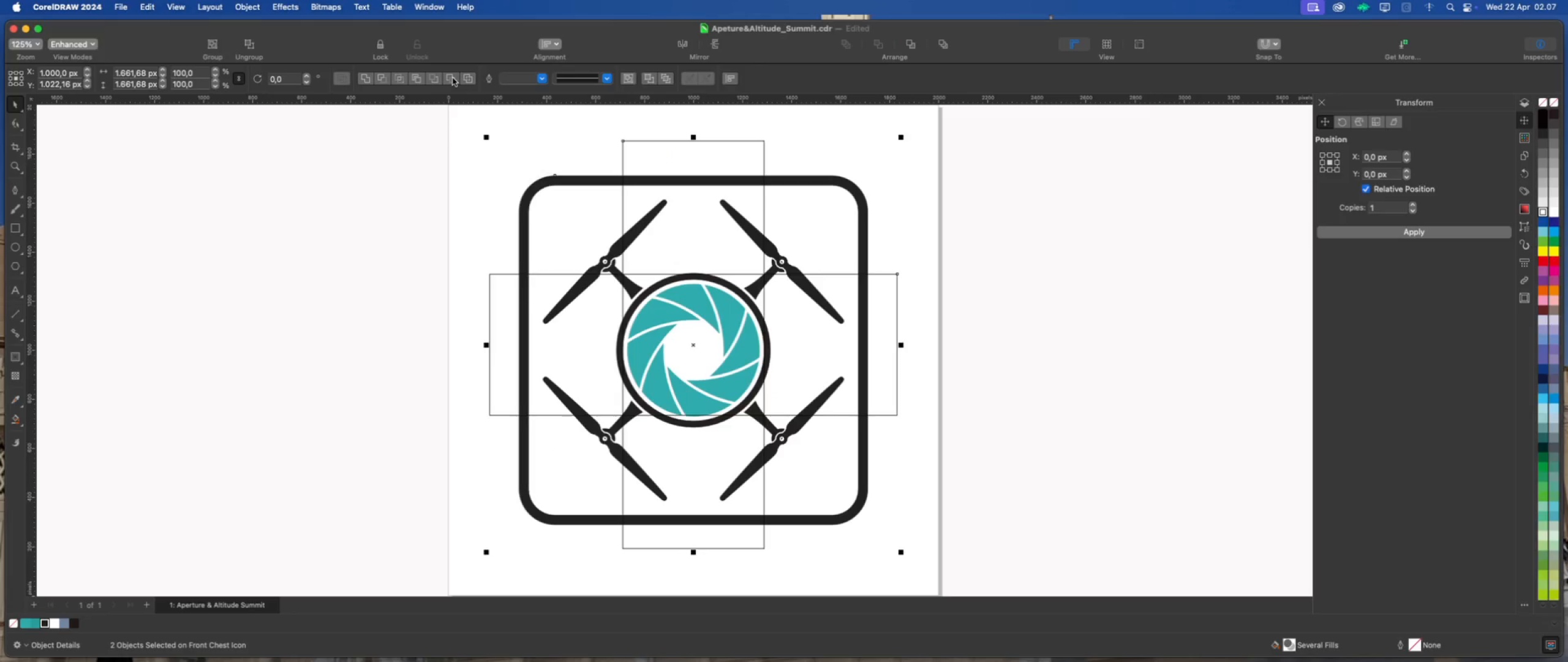 
left_click([453, 78])
 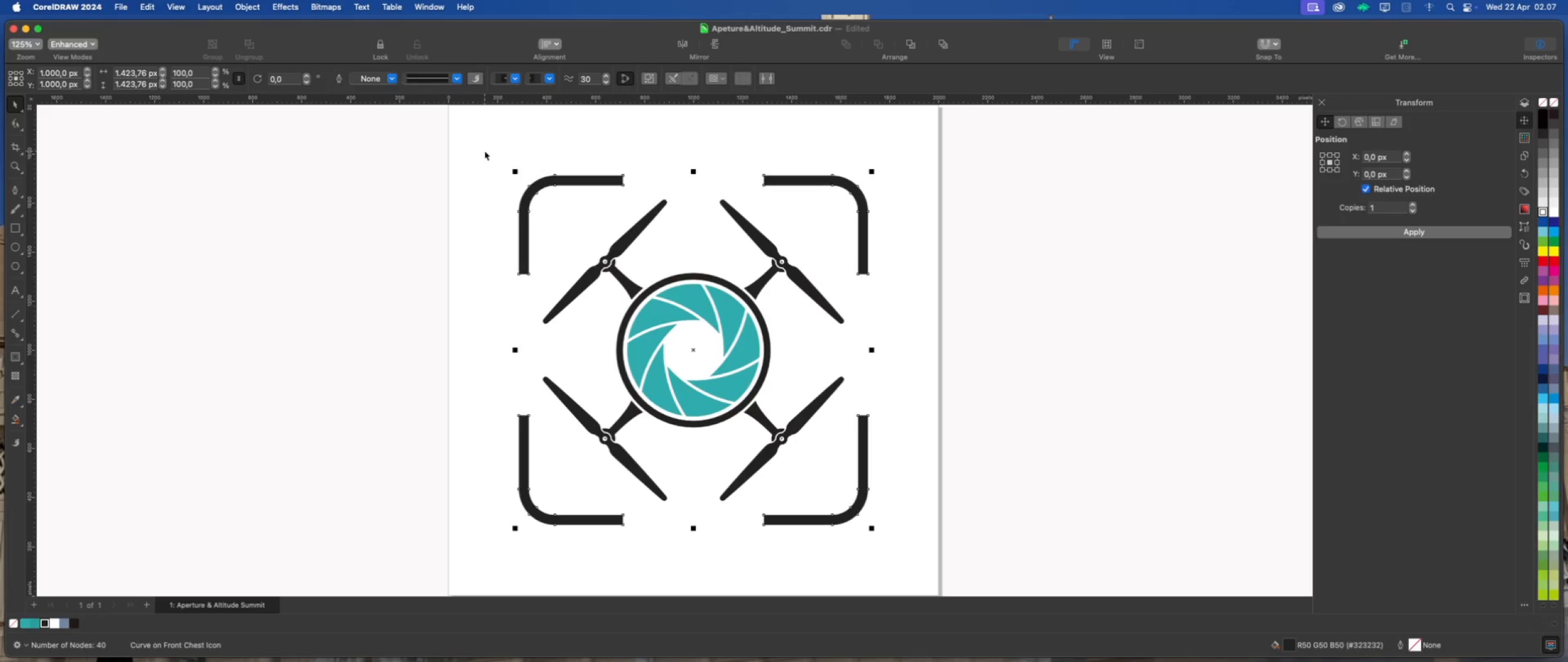 
left_click([484, 151])
 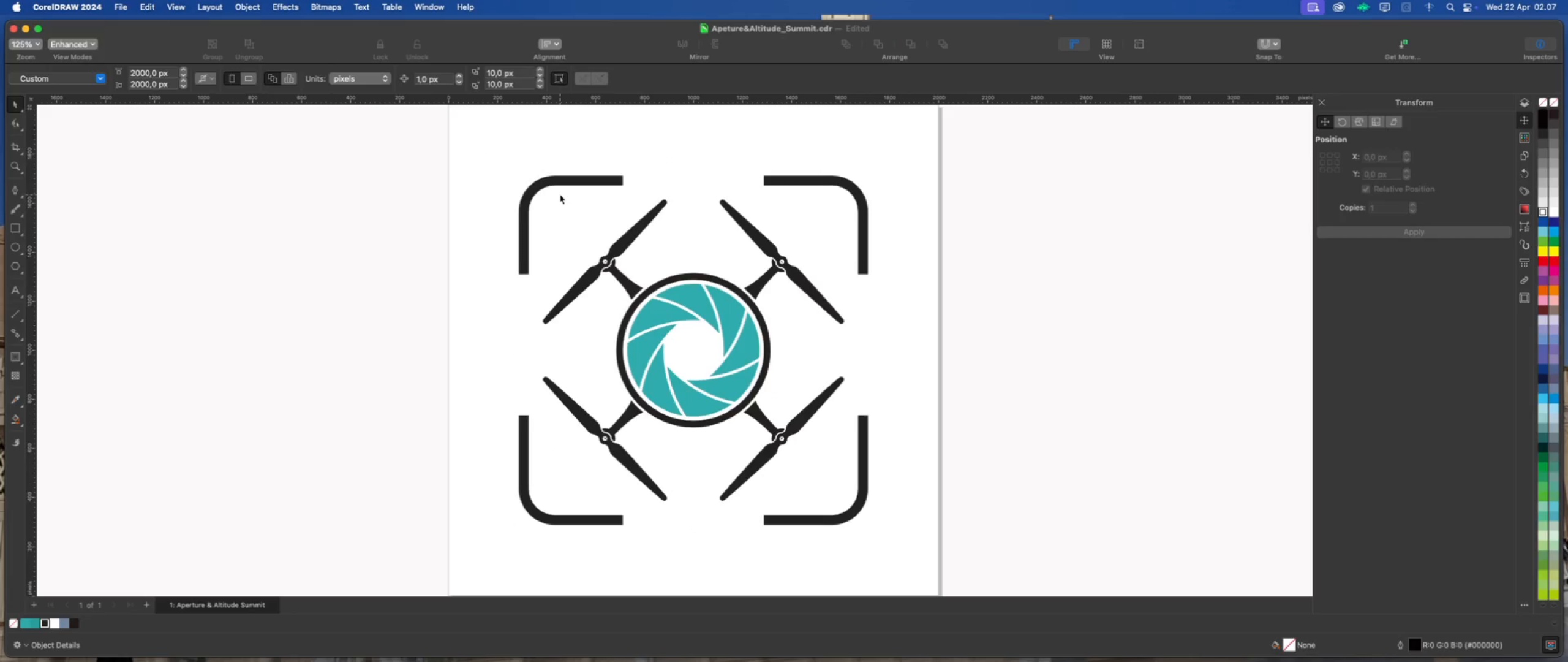 
left_click([560, 194])
 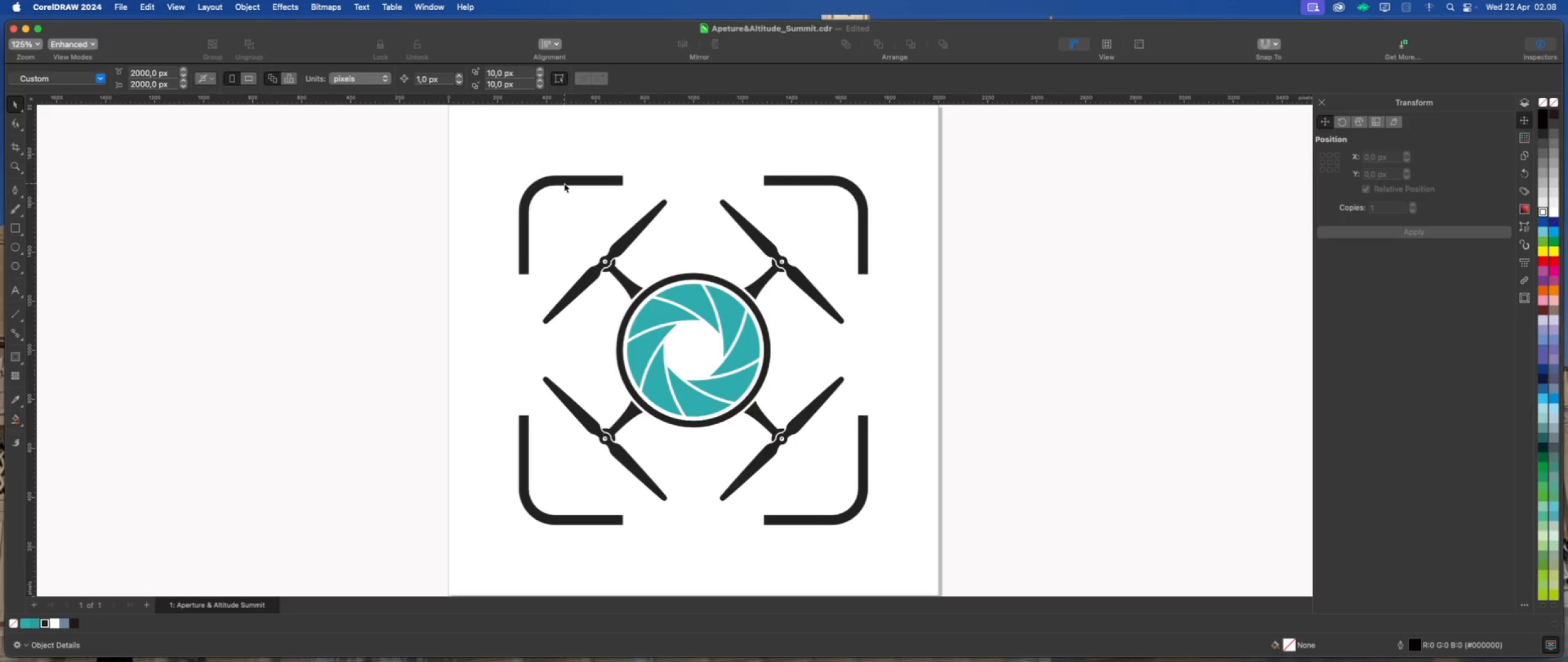 
left_click([565, 181])
 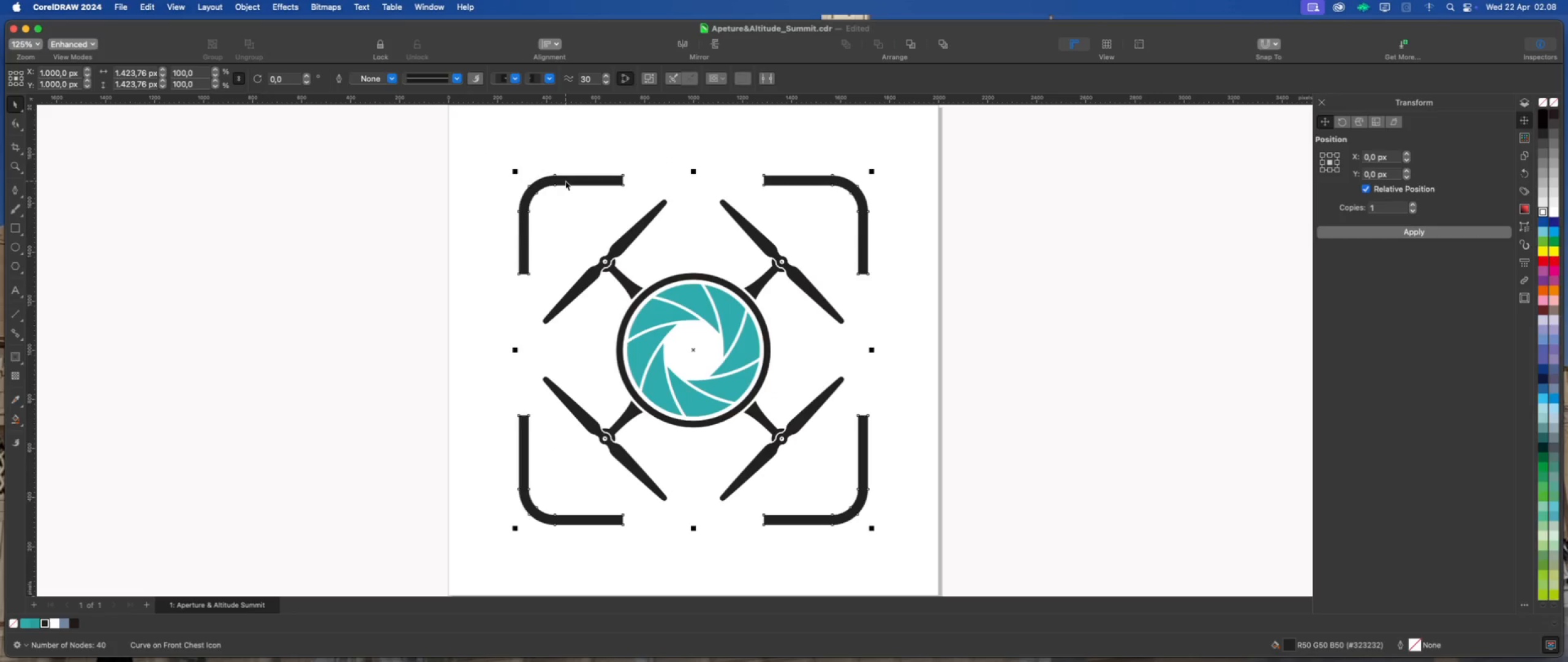 
right_click([565, 181])
 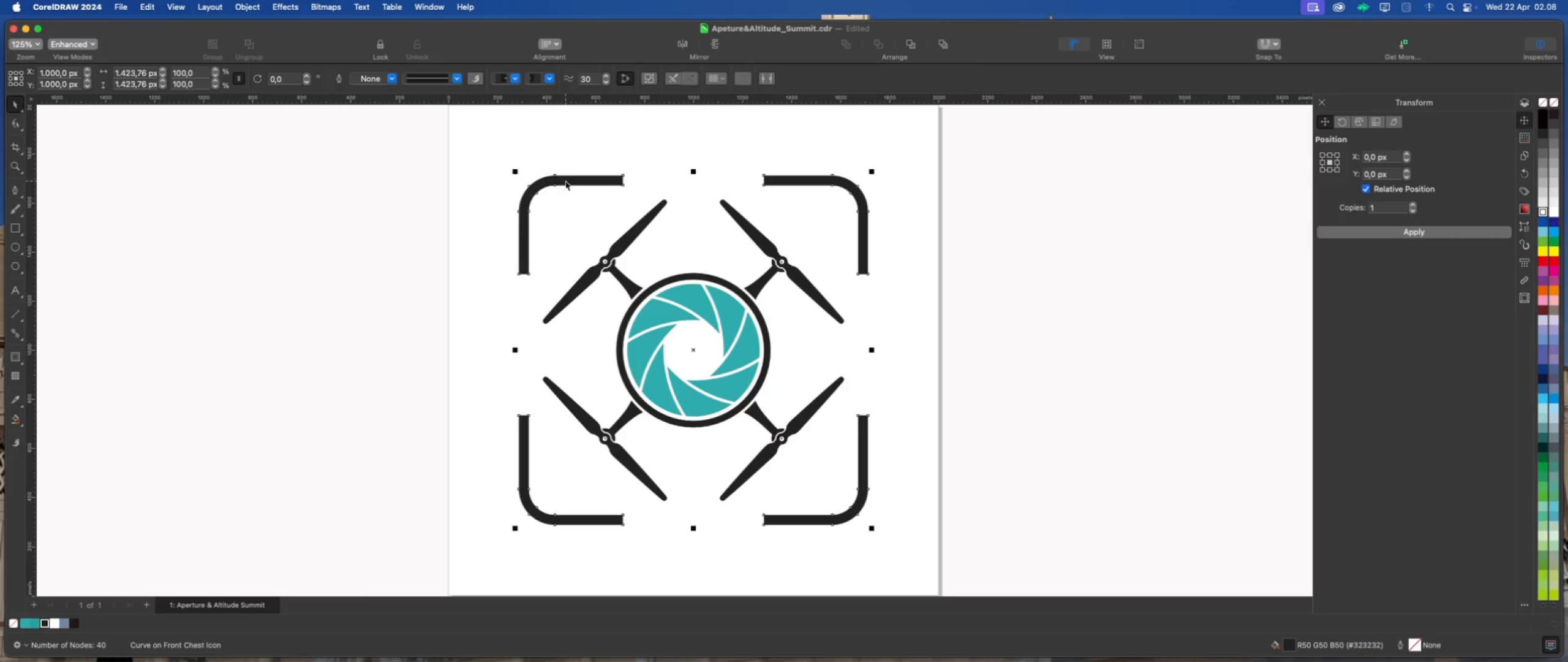 
right_click([565, 181])
 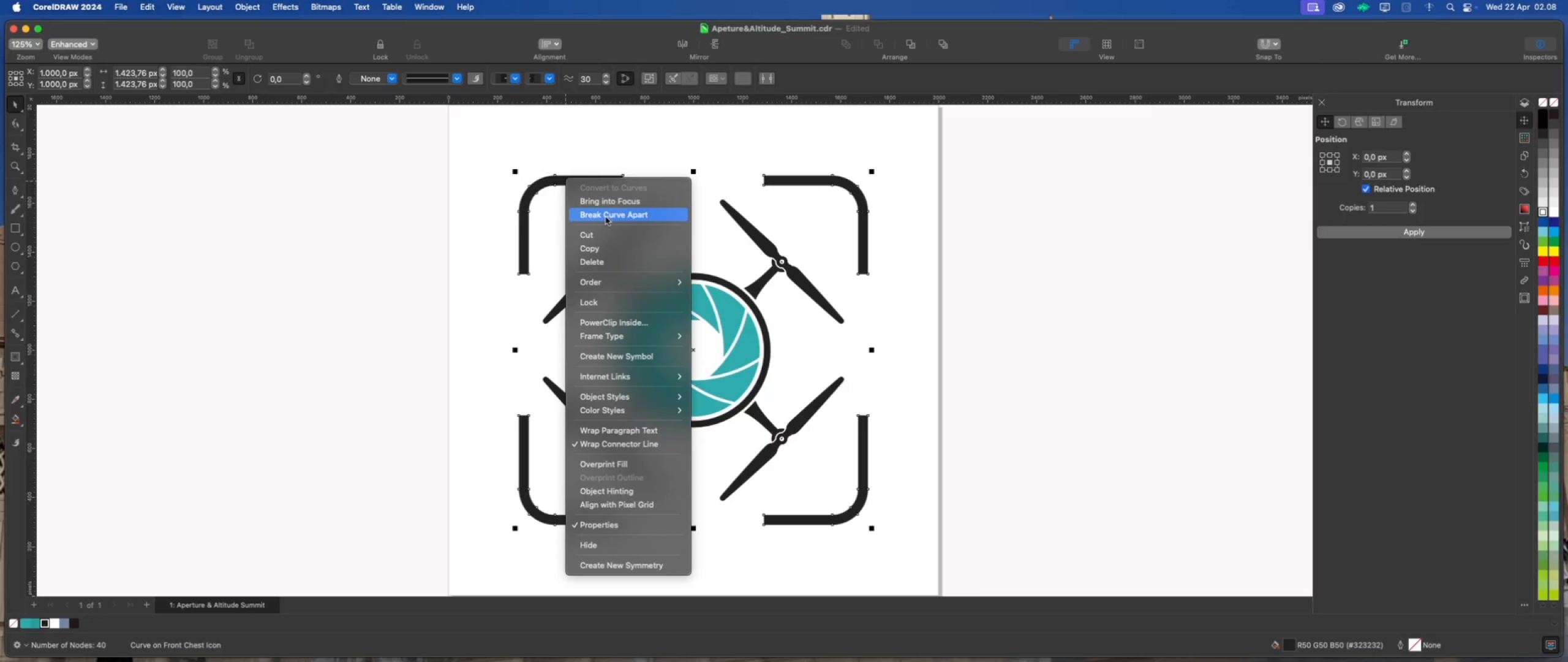 
left_click([606, 217])
 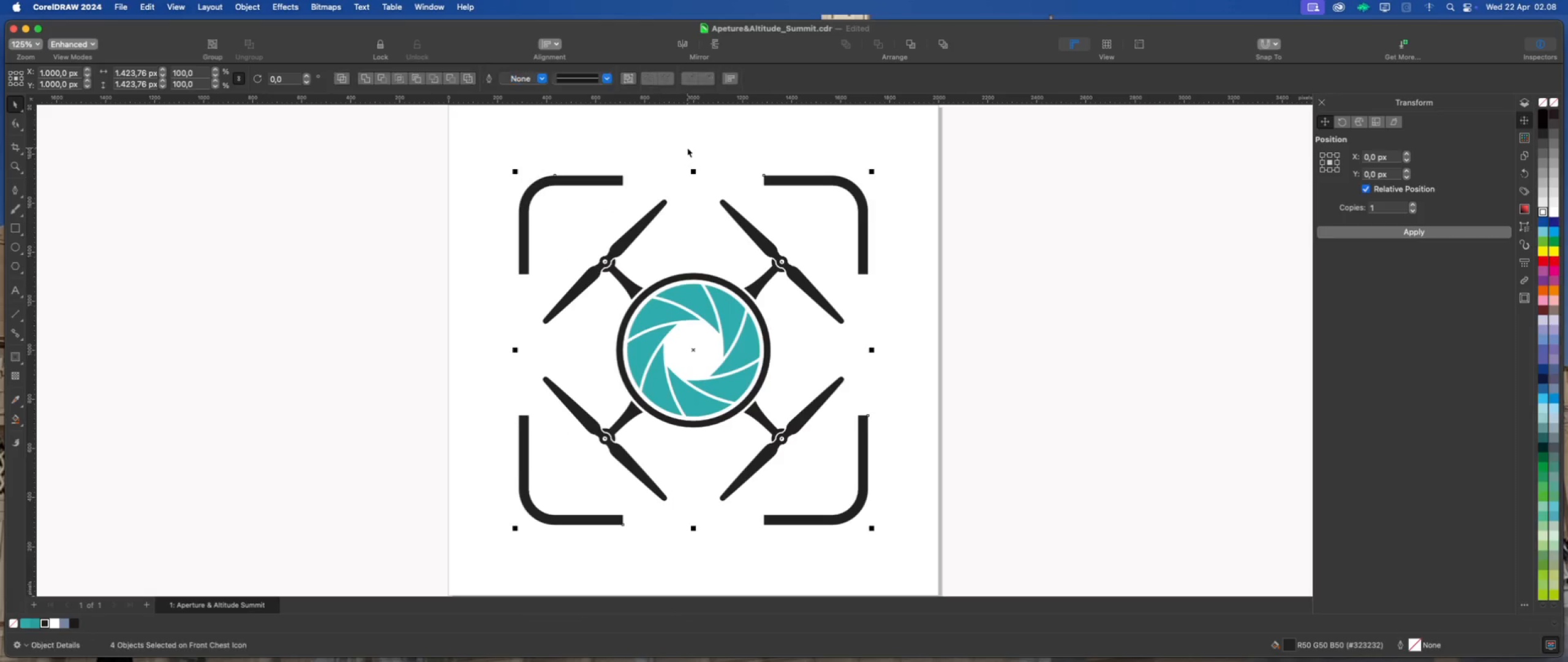 
left_click([687, 148])
 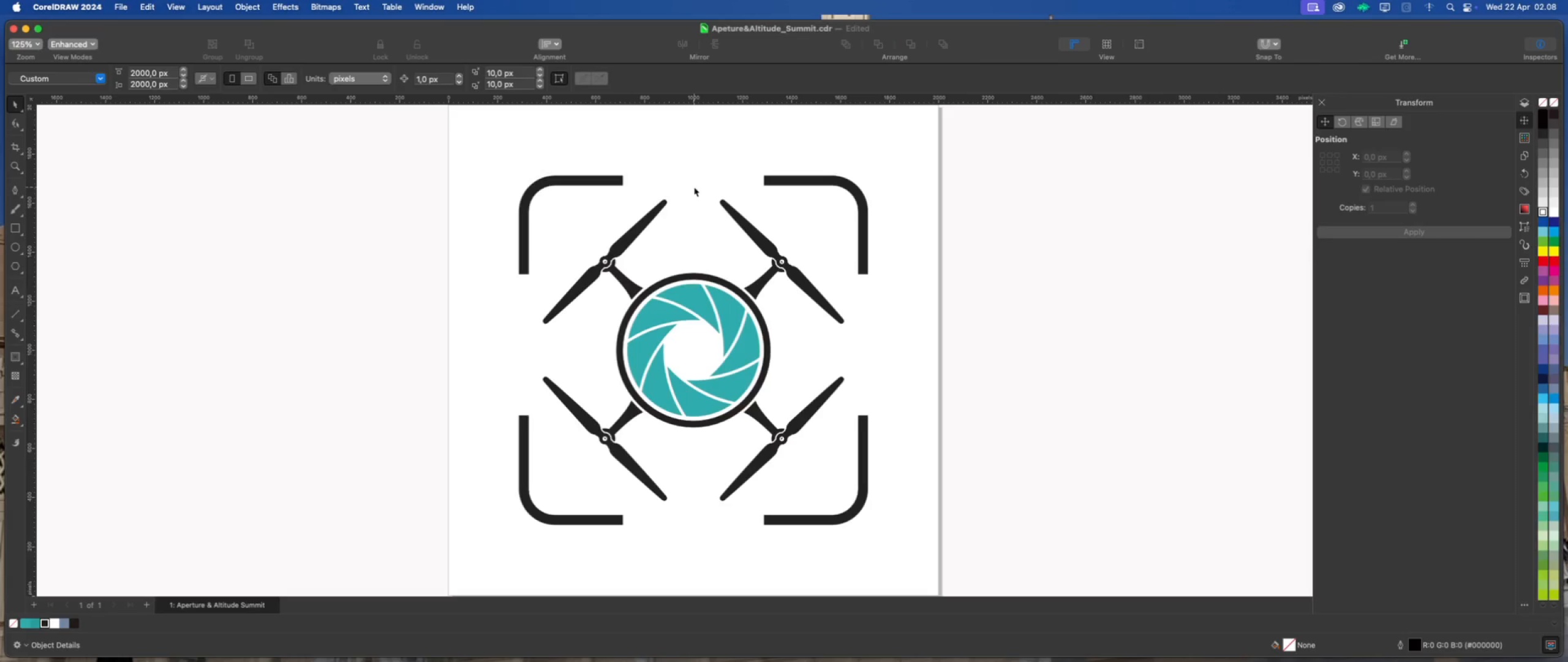 
wait(7.66)
 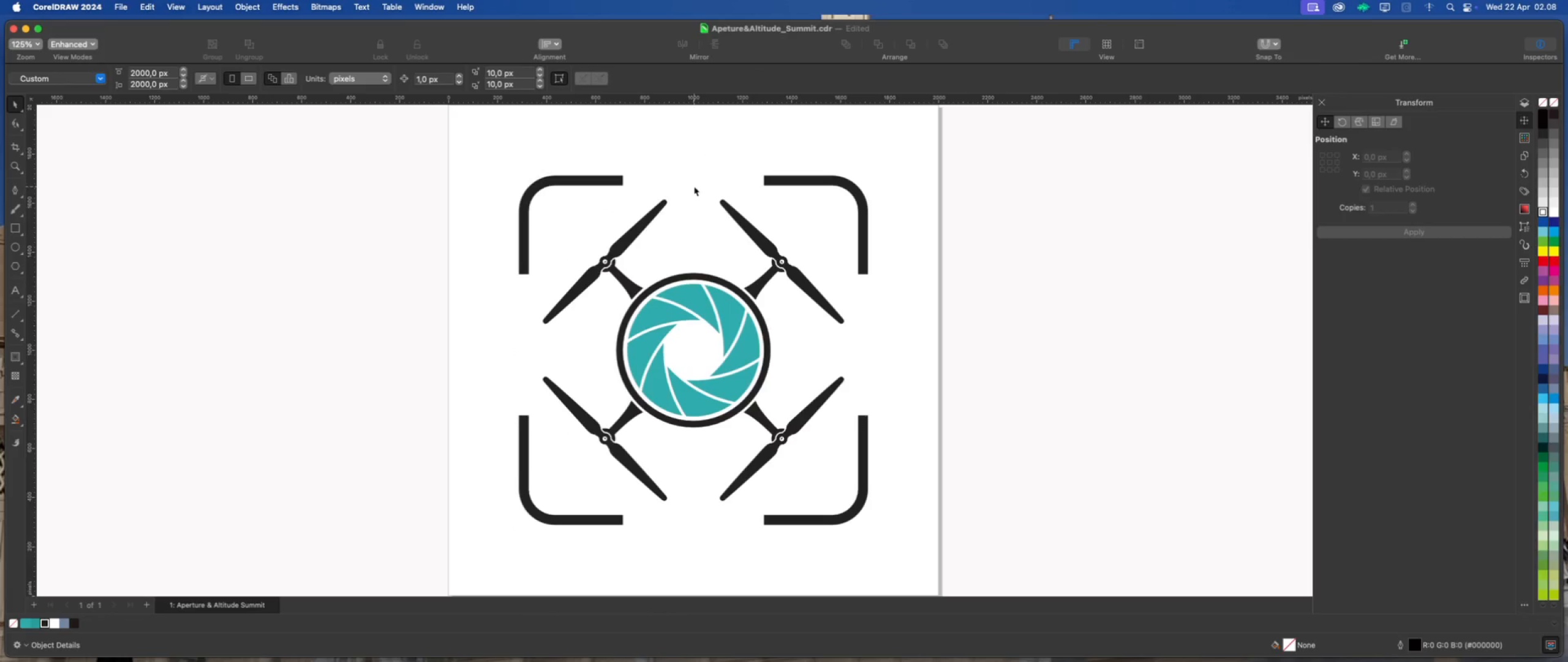 
left_click([793, 183])
 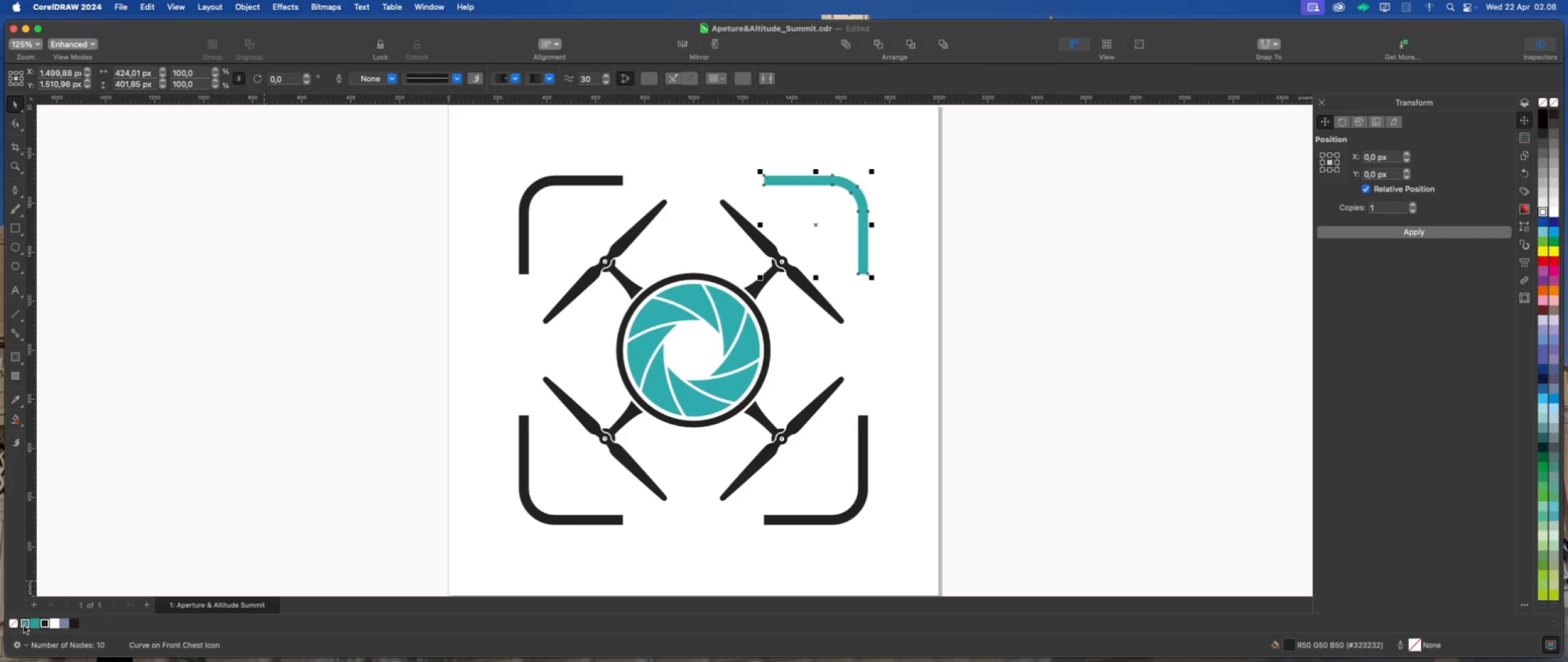 
left_click([341, 482])
 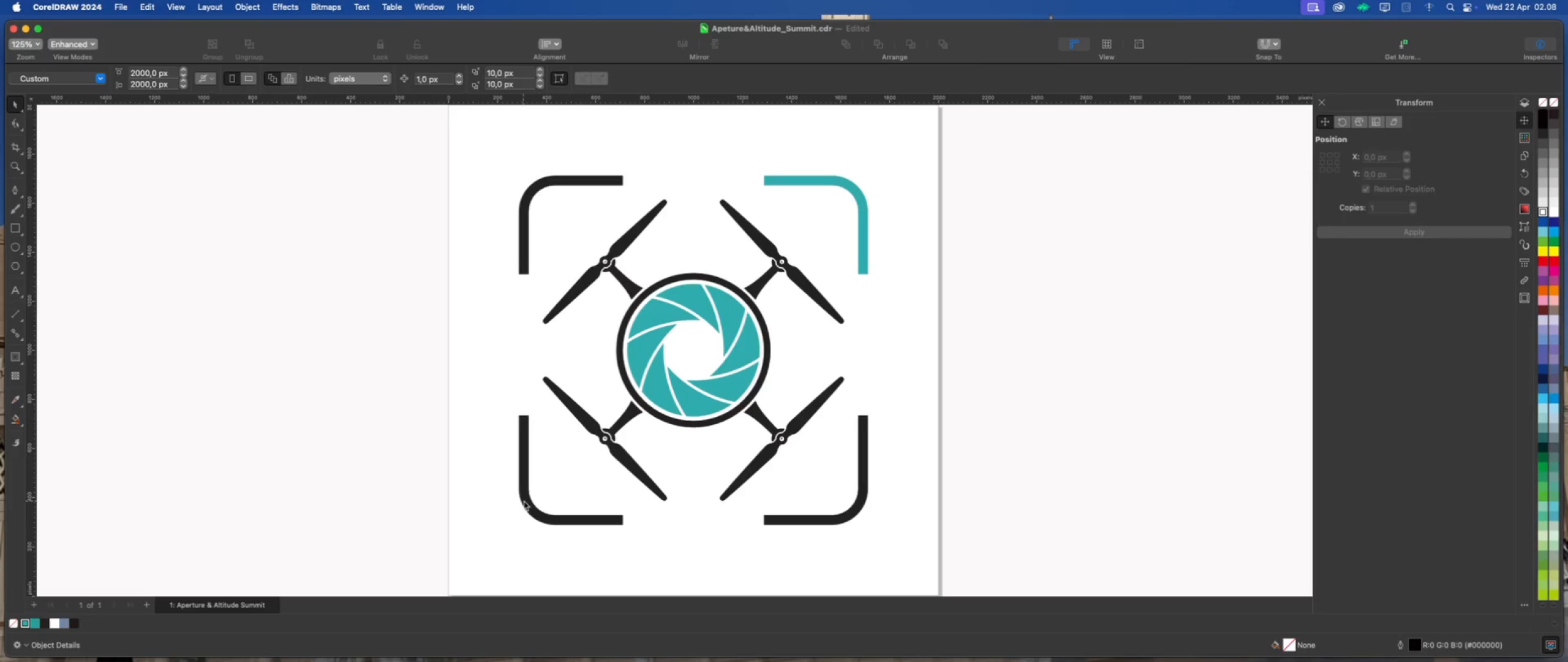 
left_click([525, 500])
 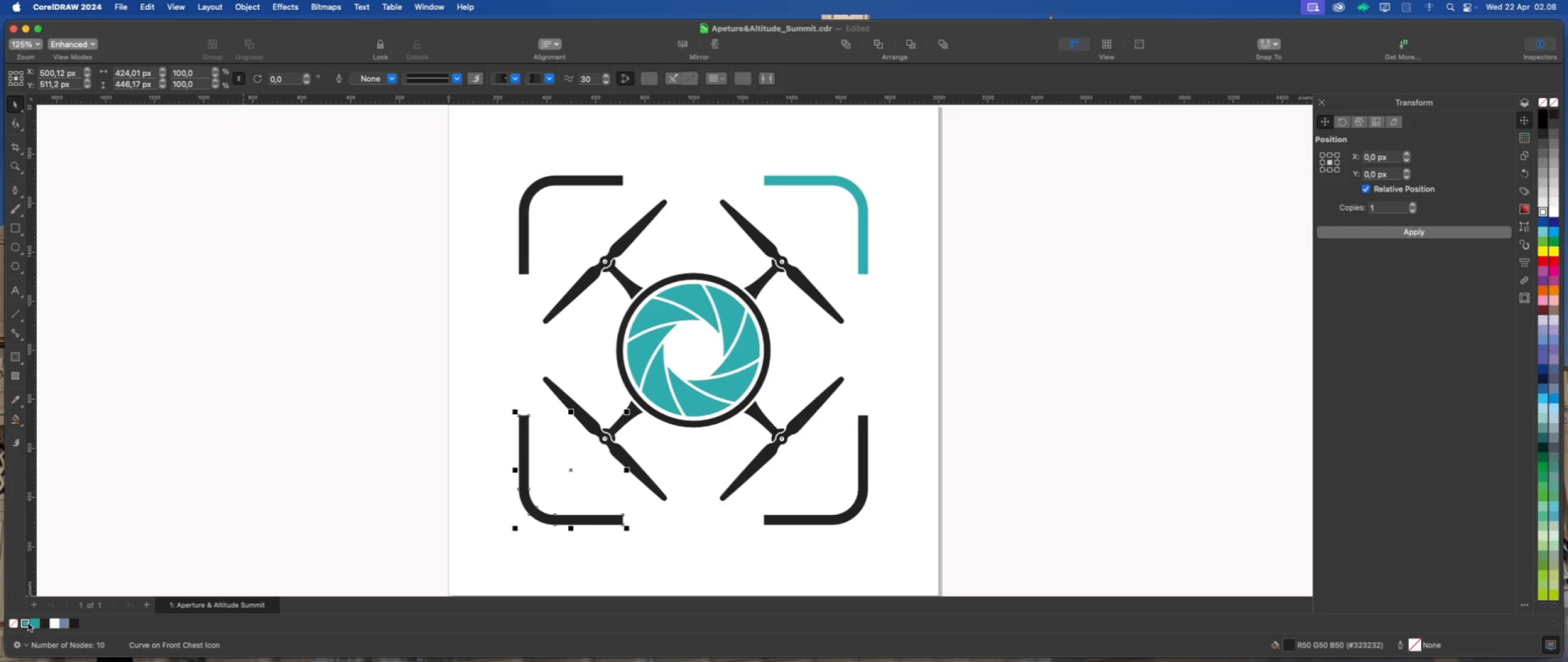 
left_click([24, 624])
 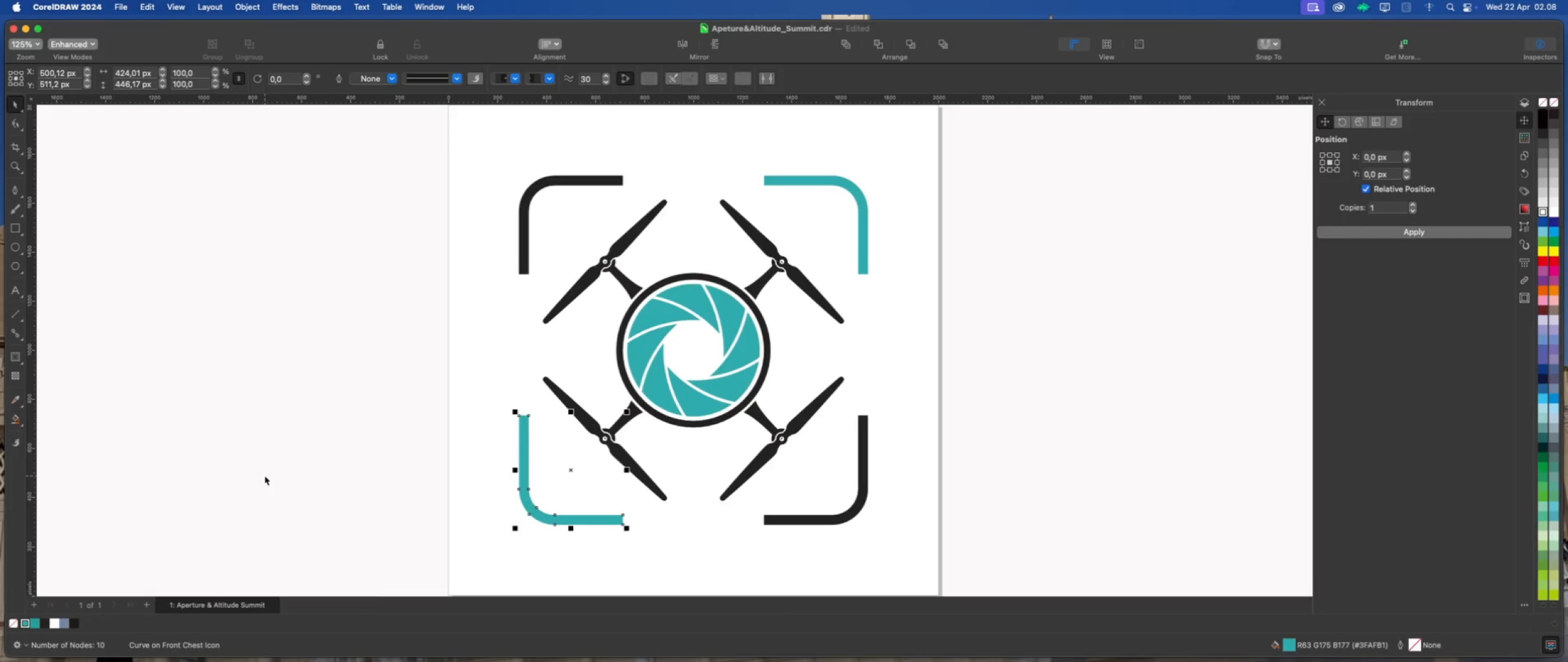 
left_click([265, 476])
 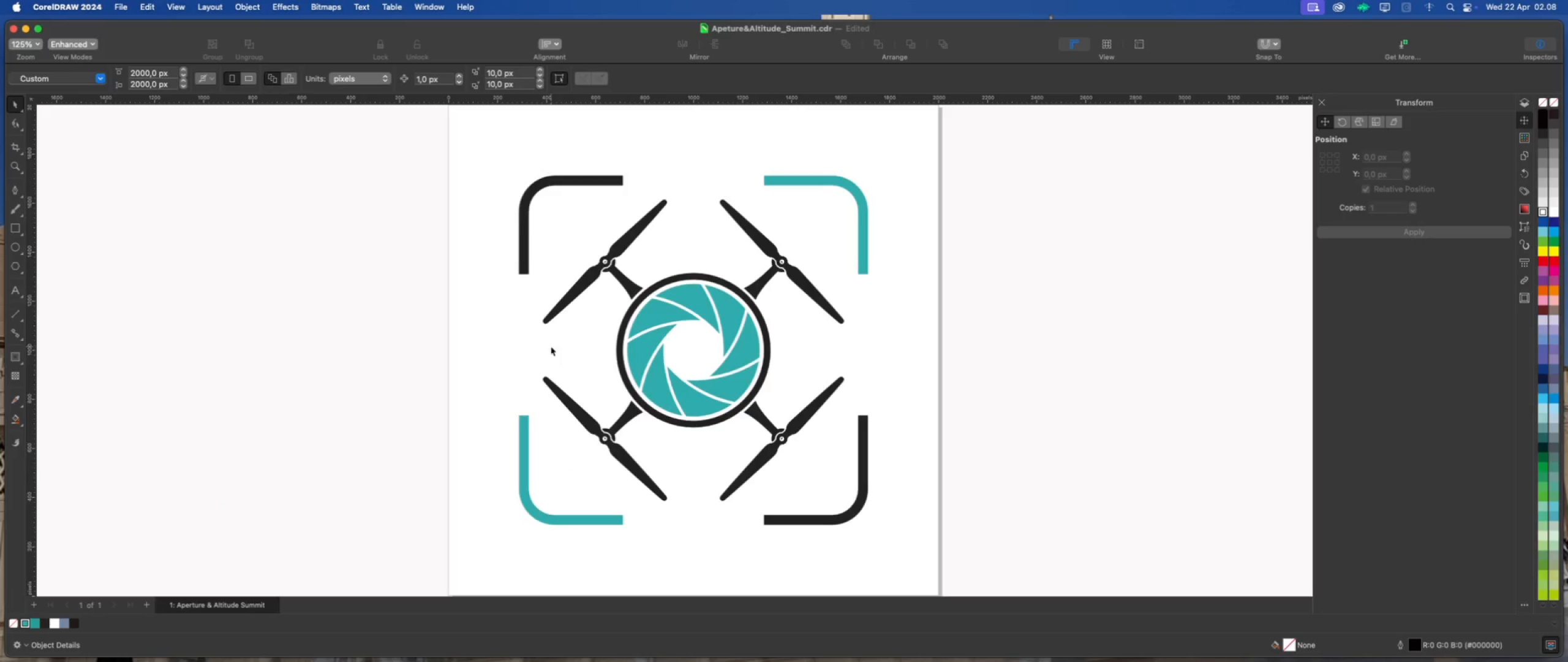 
scroll: coordinate [554, 345], scroll_direction: down, amount: 5.0
 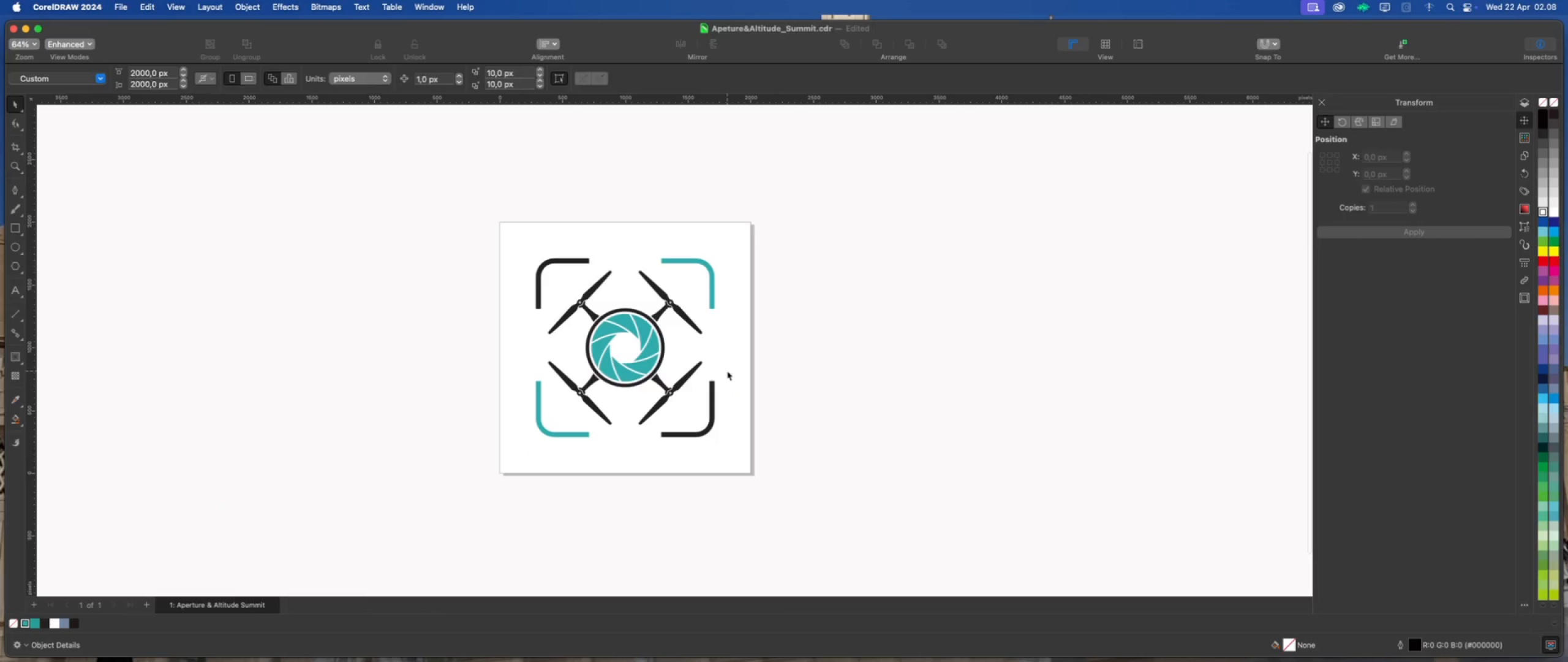 
left_click([727, 371])
 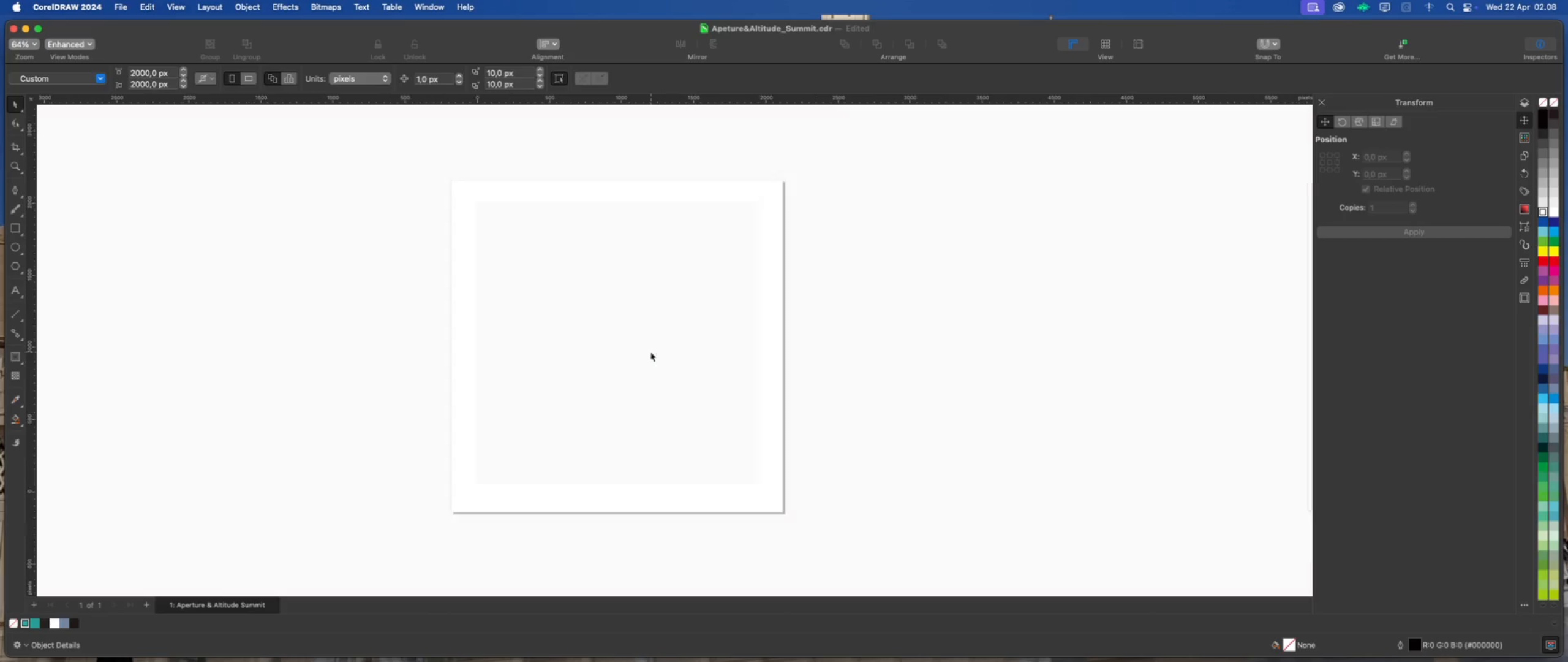 
scroll: coordinate [650, 352], scroll_direction: up, amount: 4.0
 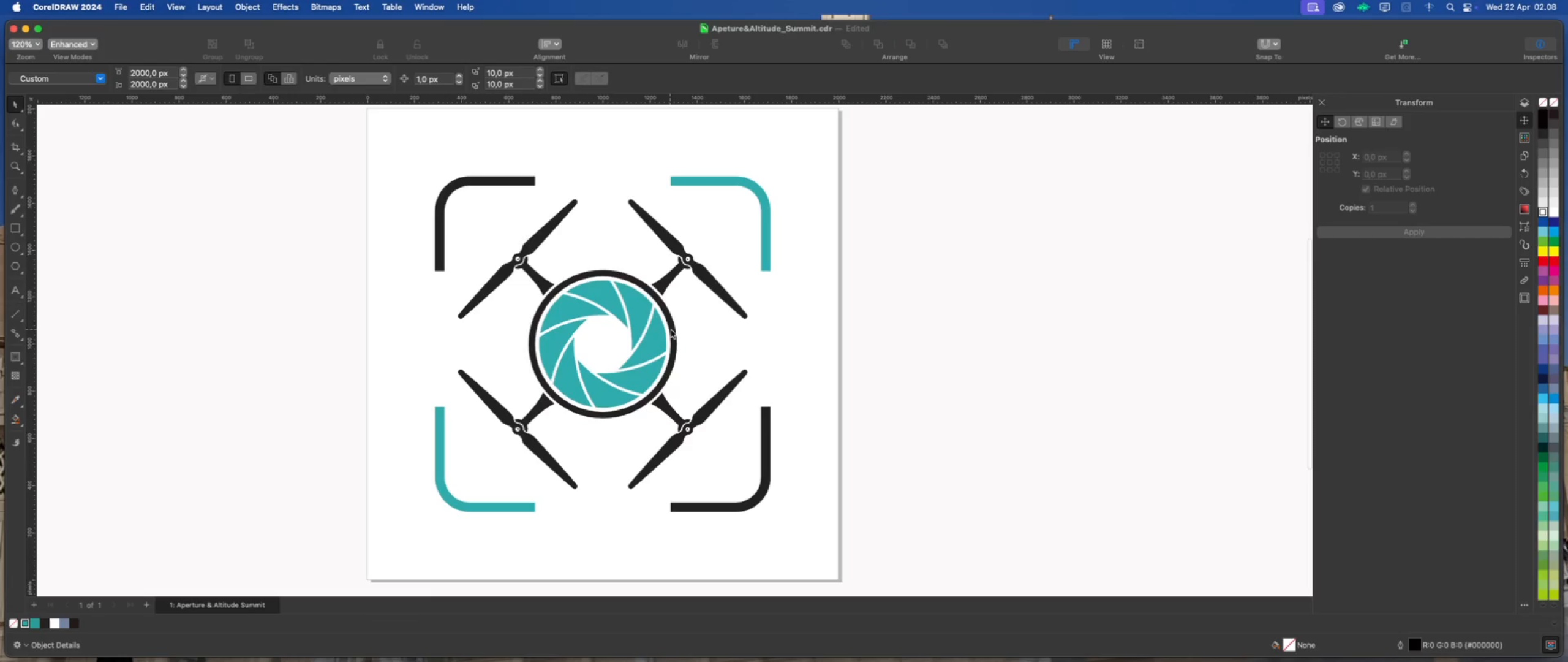 
left_click([671, 329])
 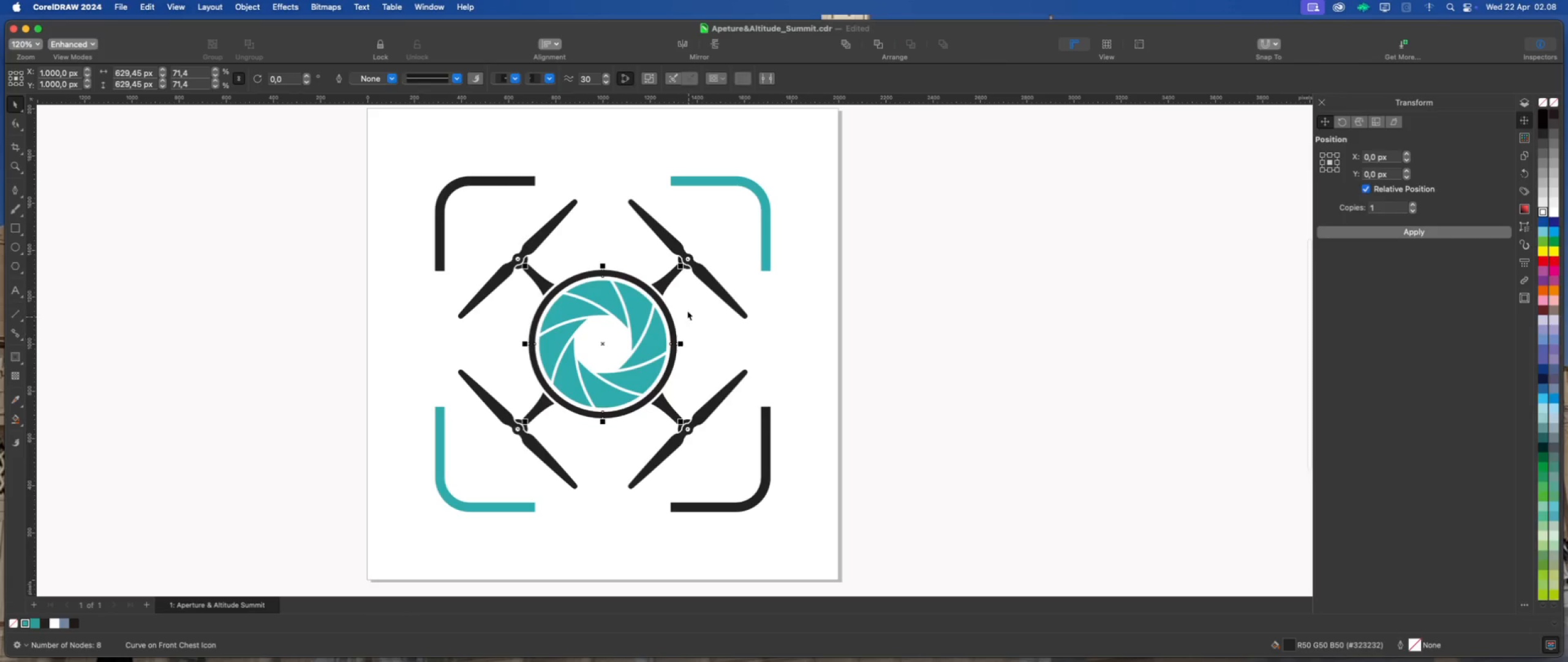 
scroll: coordinate [687, 299], scroll_direction: up, amount: 2.0
 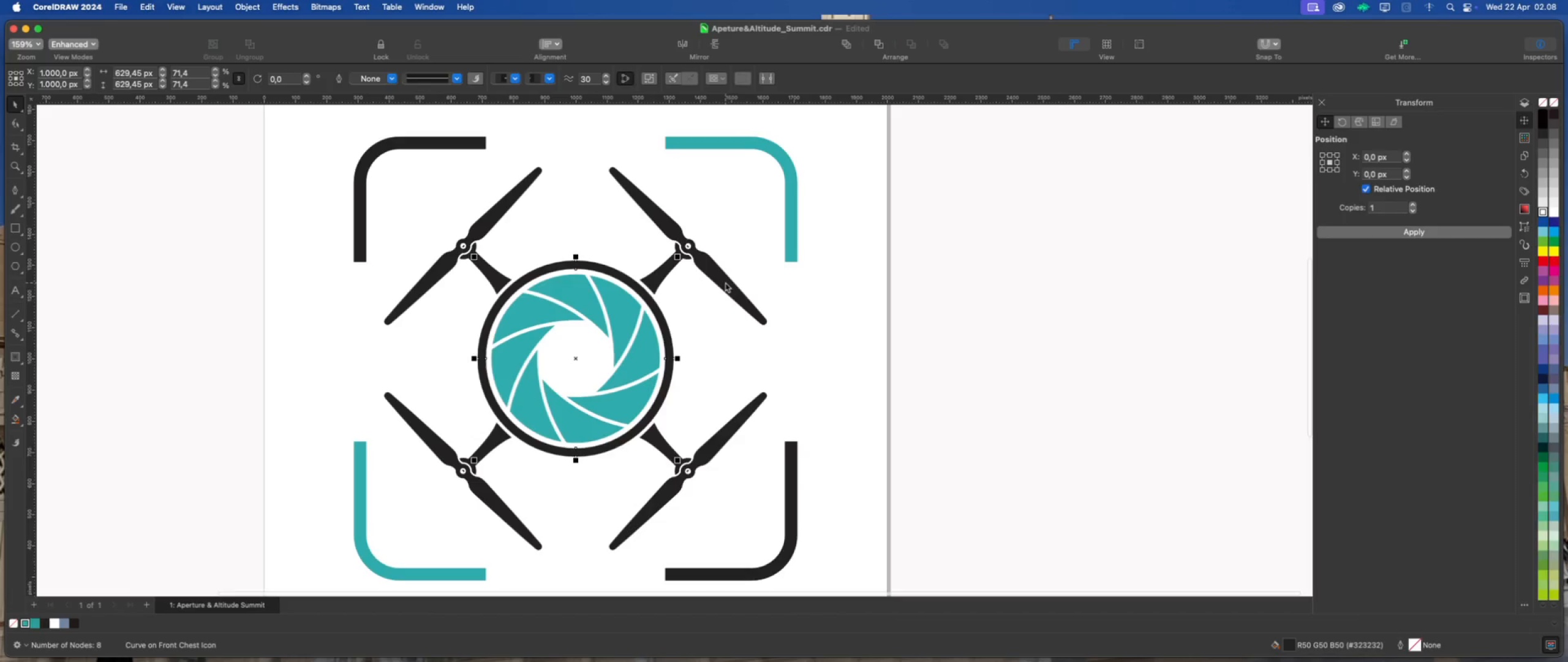 
left_click([725, 283])
 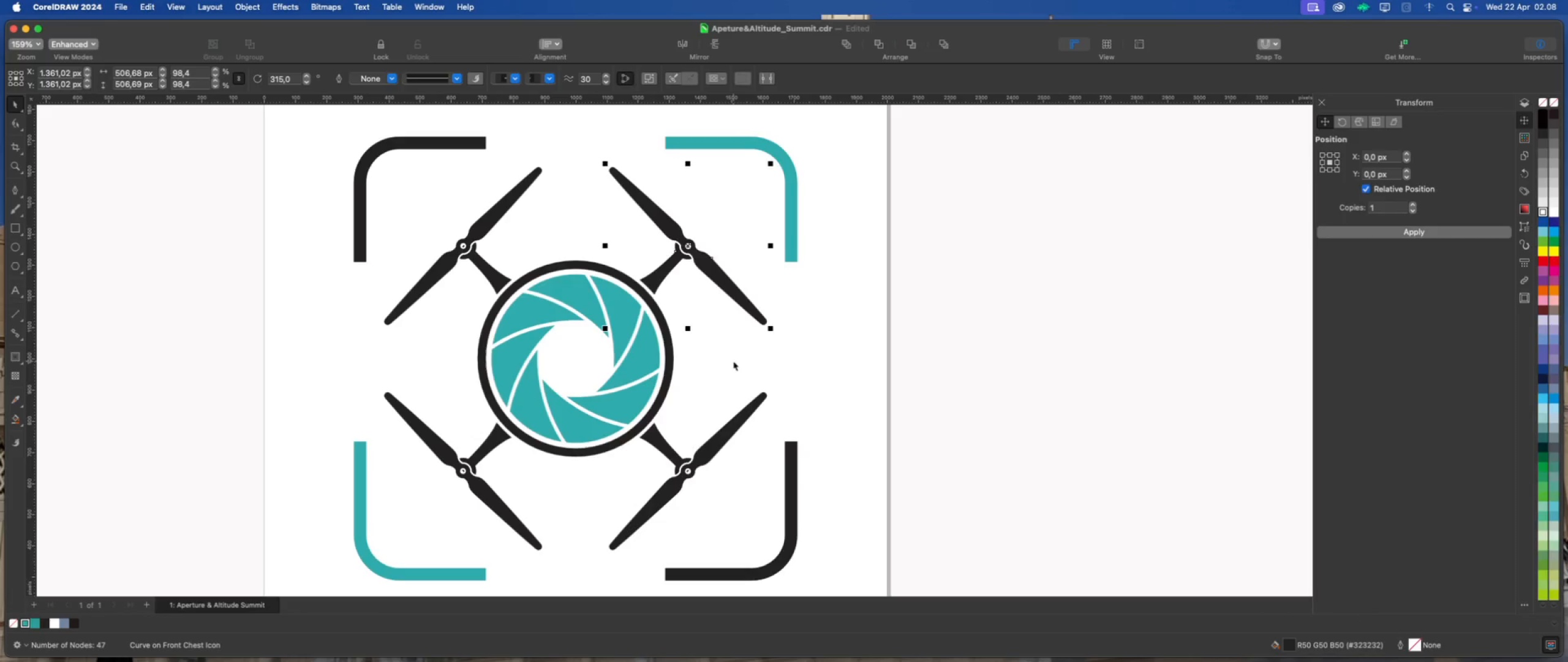 
left_click([733, 361])
 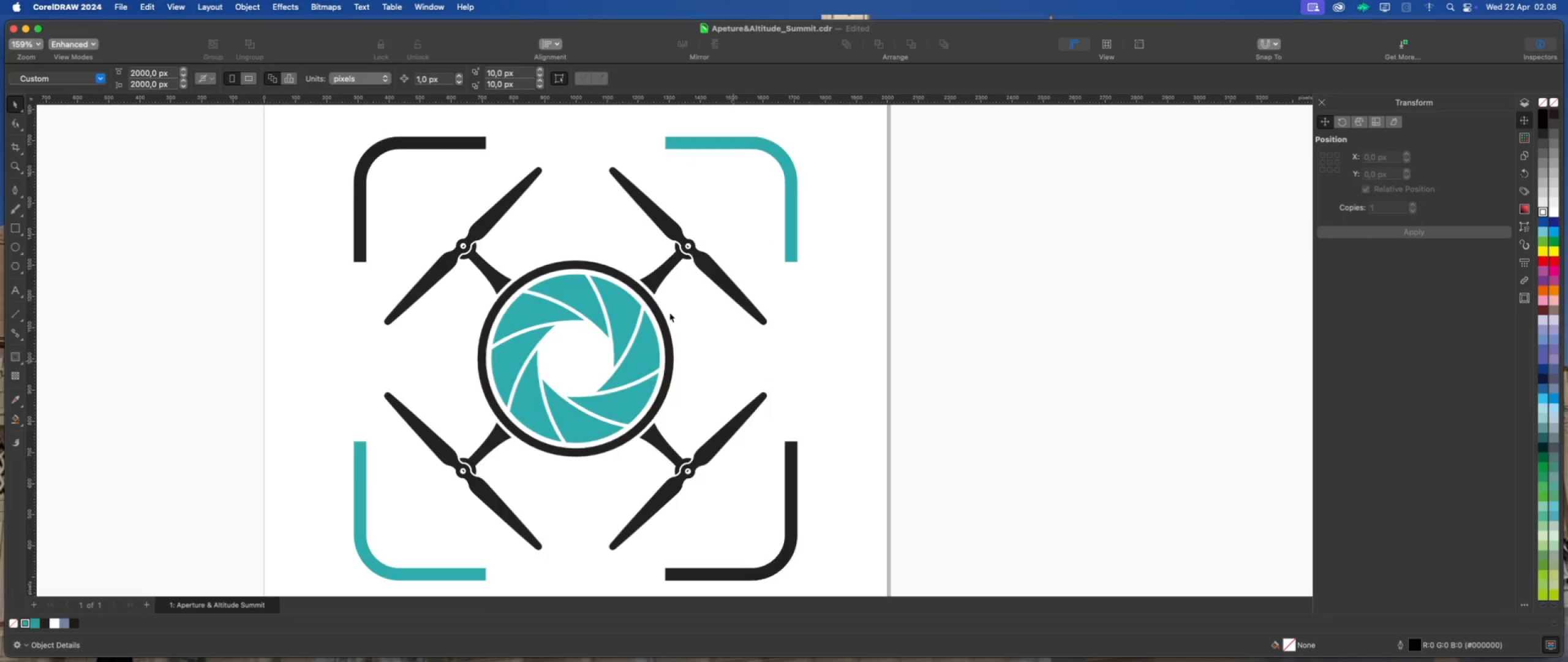 
scroll: coordinate [668, 313], scroll_direction: down, amount: 5.0
 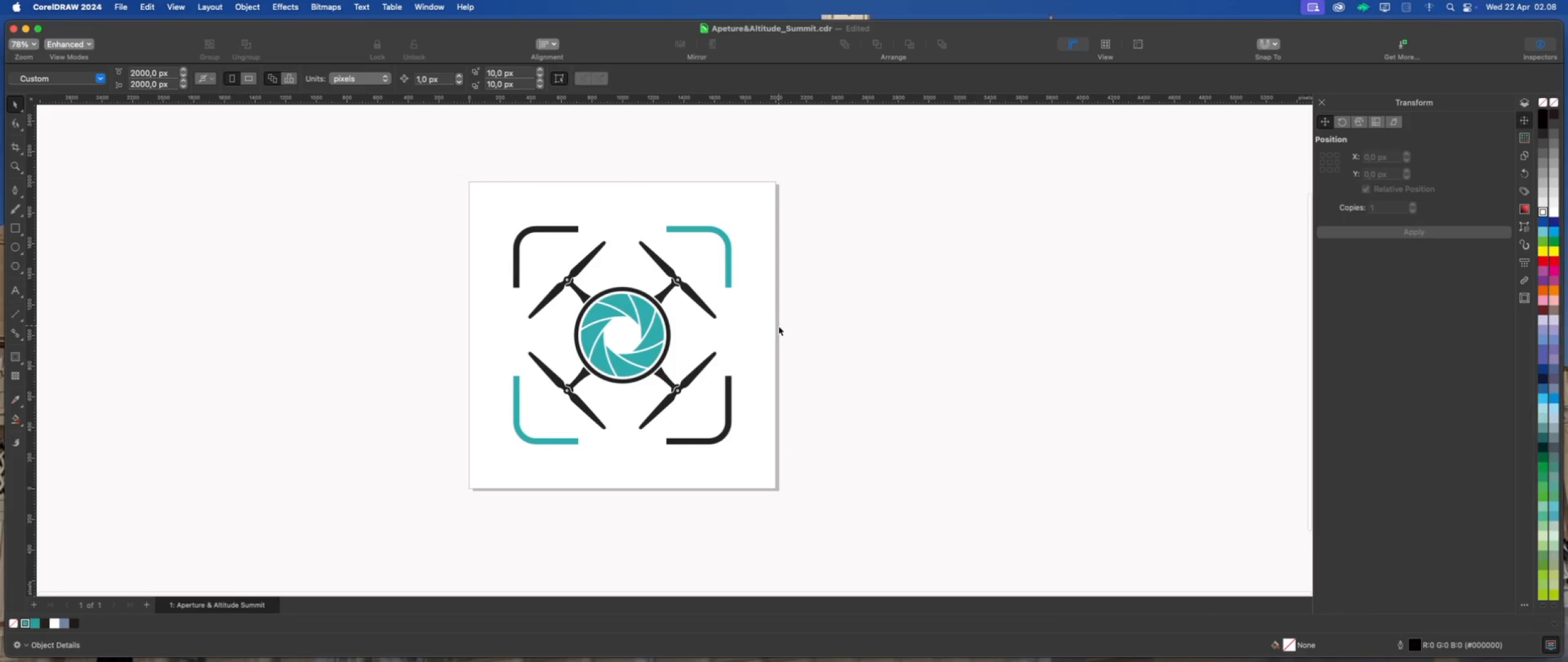 
left_click([778, 325])
 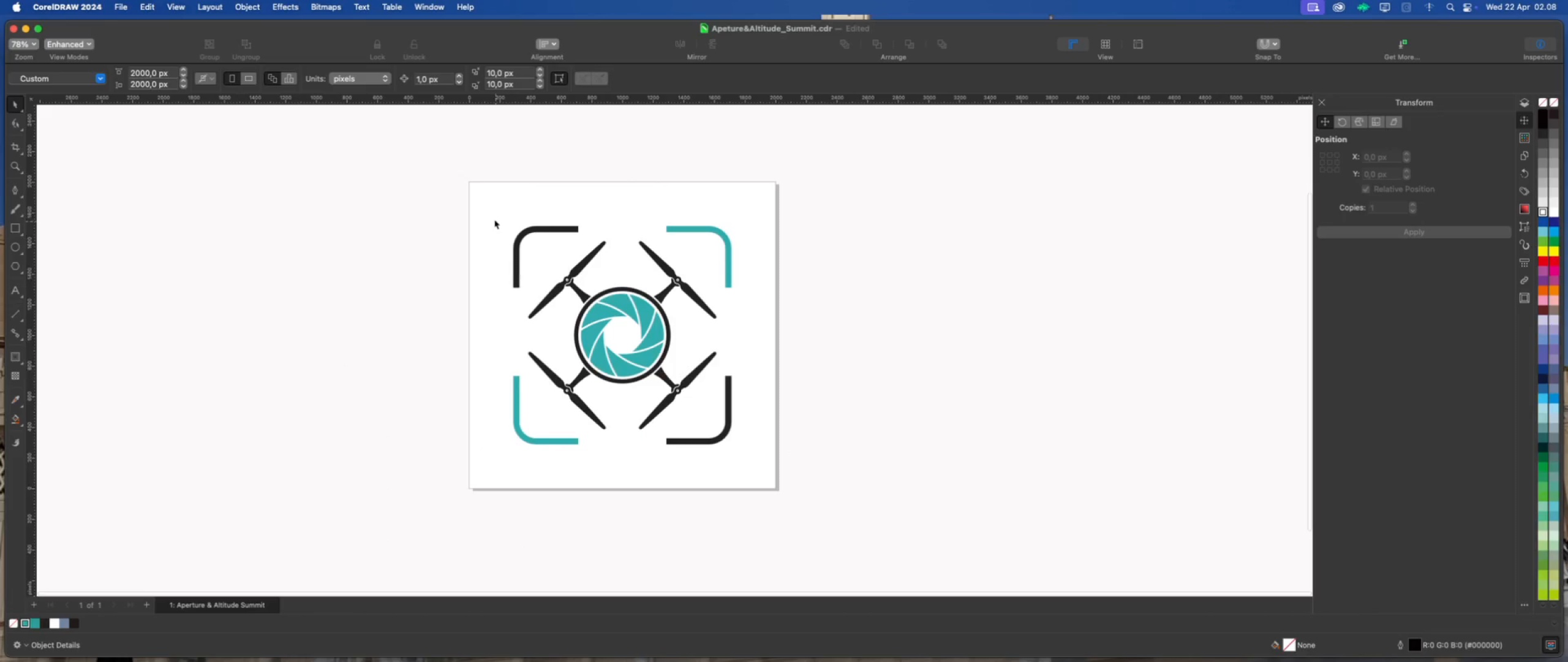 
left_click_drag(start_coordinate=[488, 208], to_coordinate=[760, 482])
 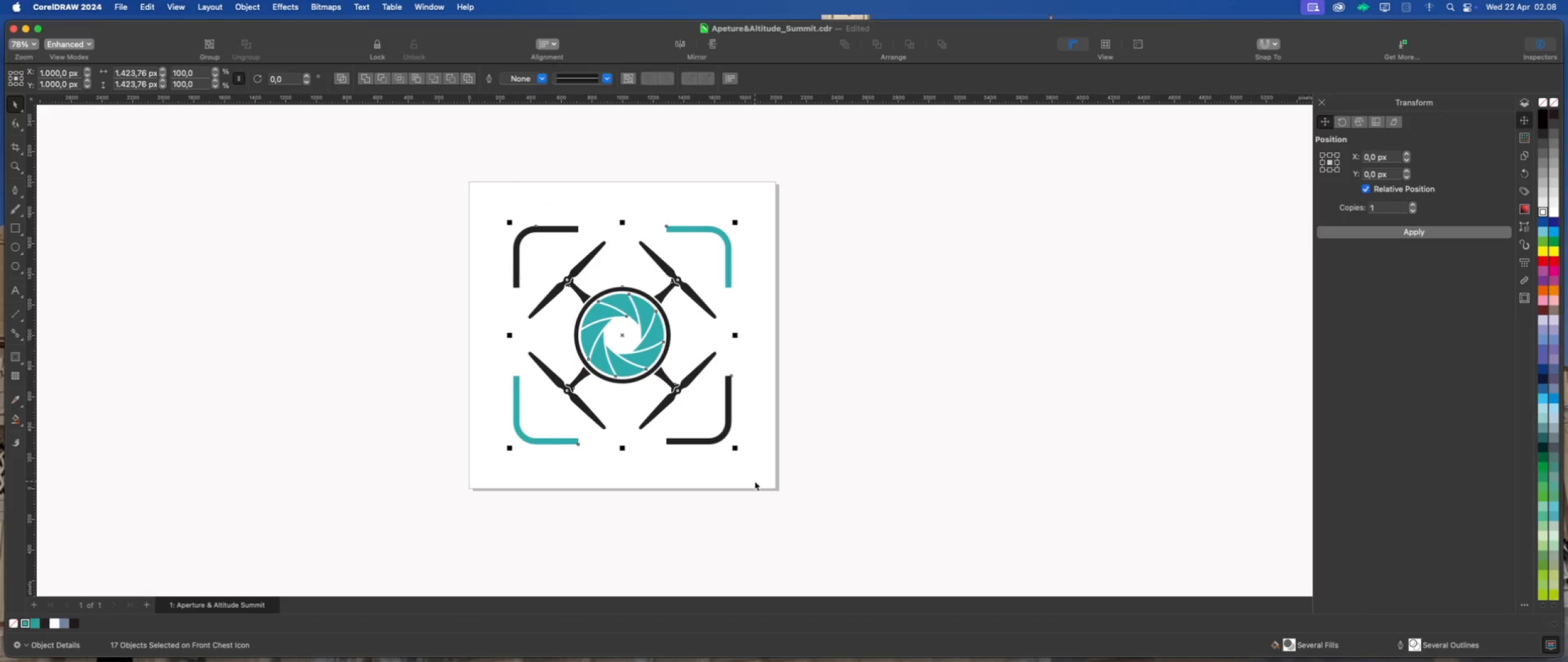 
hold_key(key=CommandLeft, duration=4.72)
 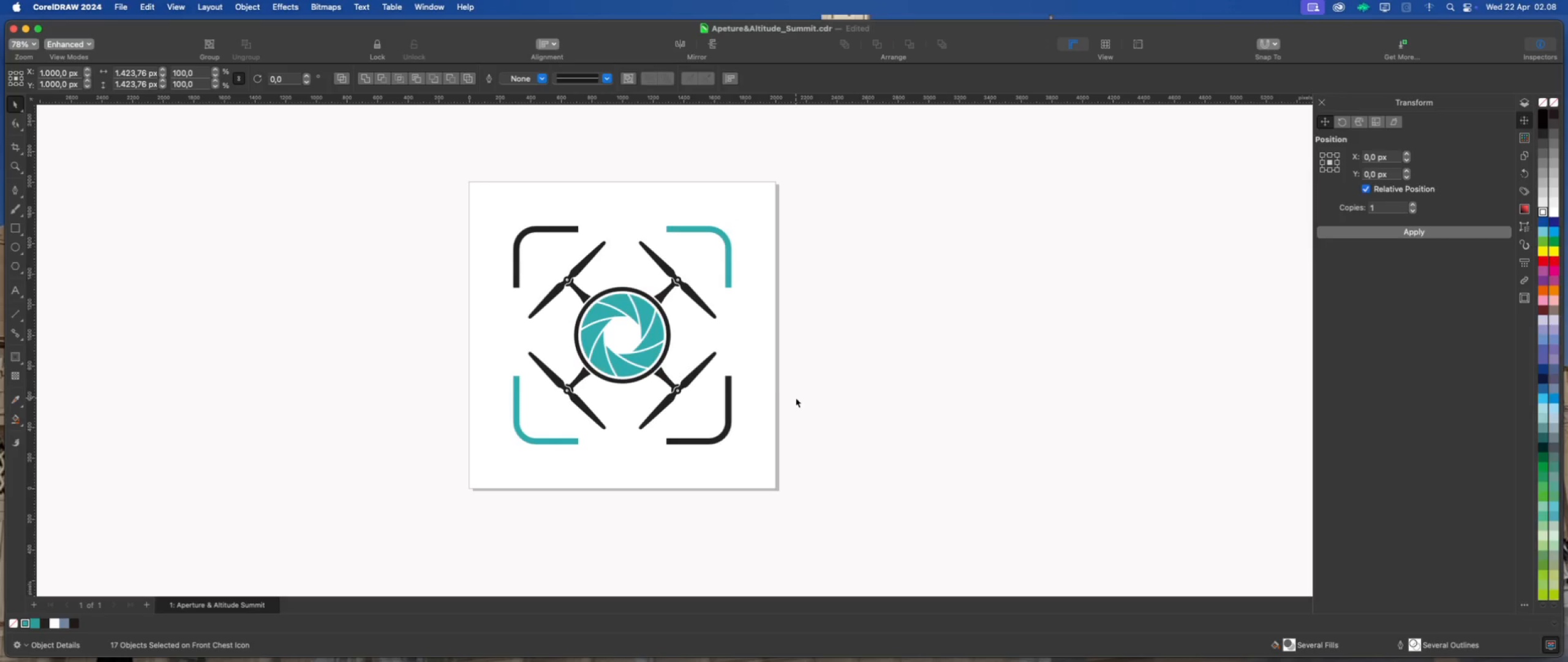 
left_click([796, 398])
 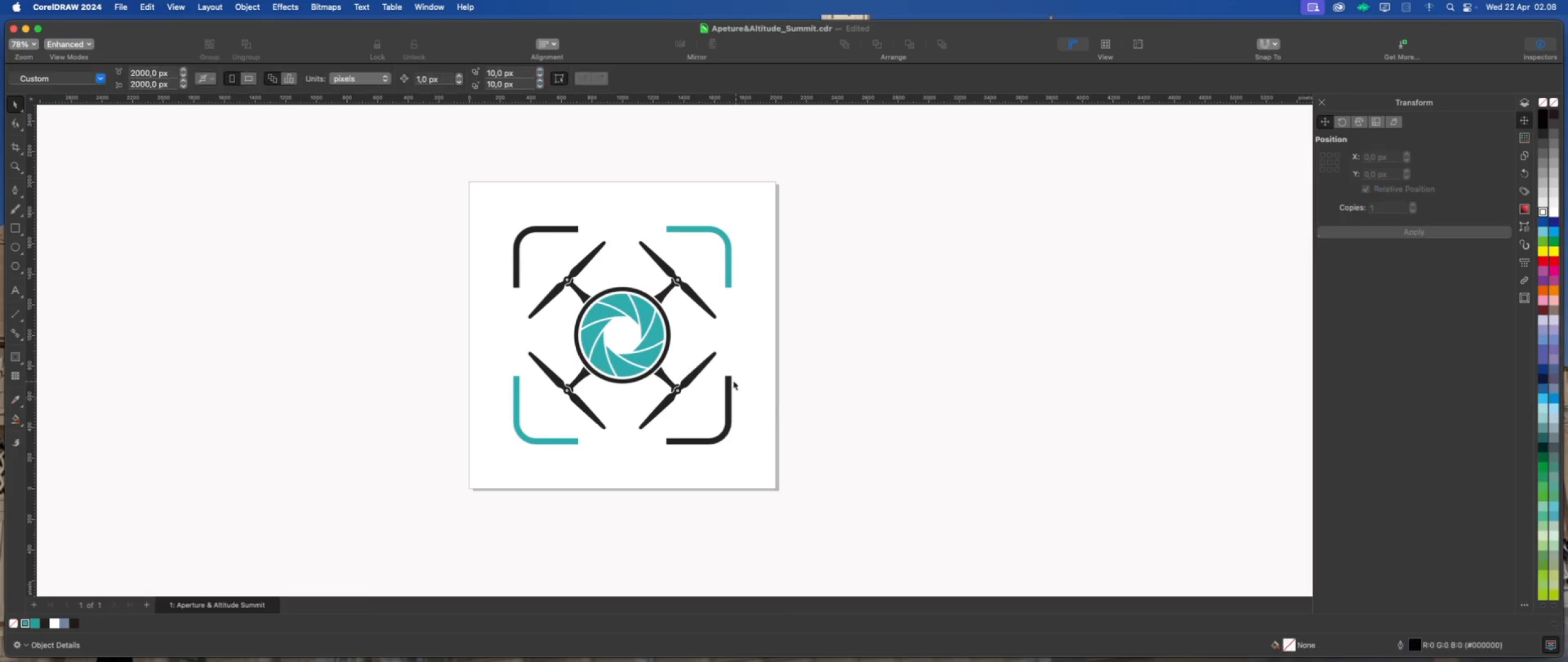 
scroll: coordinate [562, 347], scroll_direction: none, amount: 0.0
 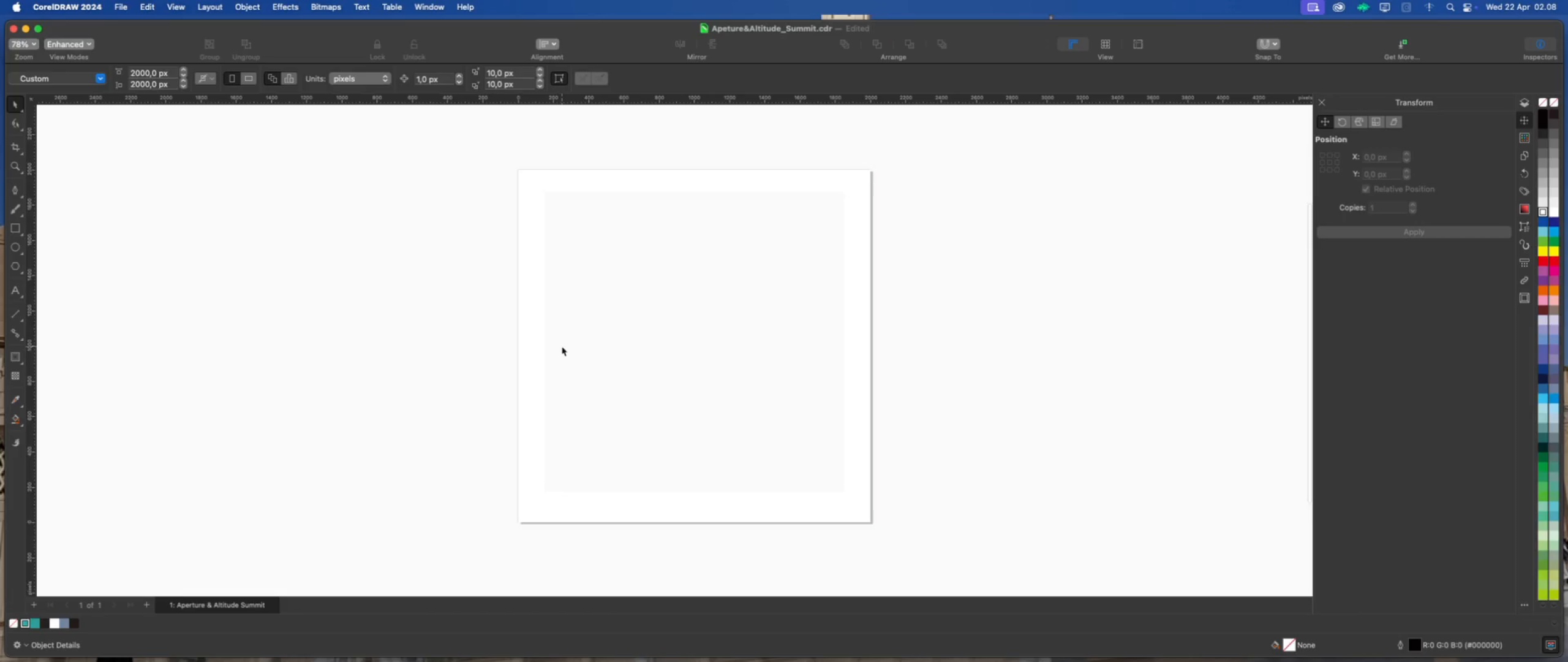 
scroll: coordinate [562, 346], scroll_direction: up, amount: 1.0
 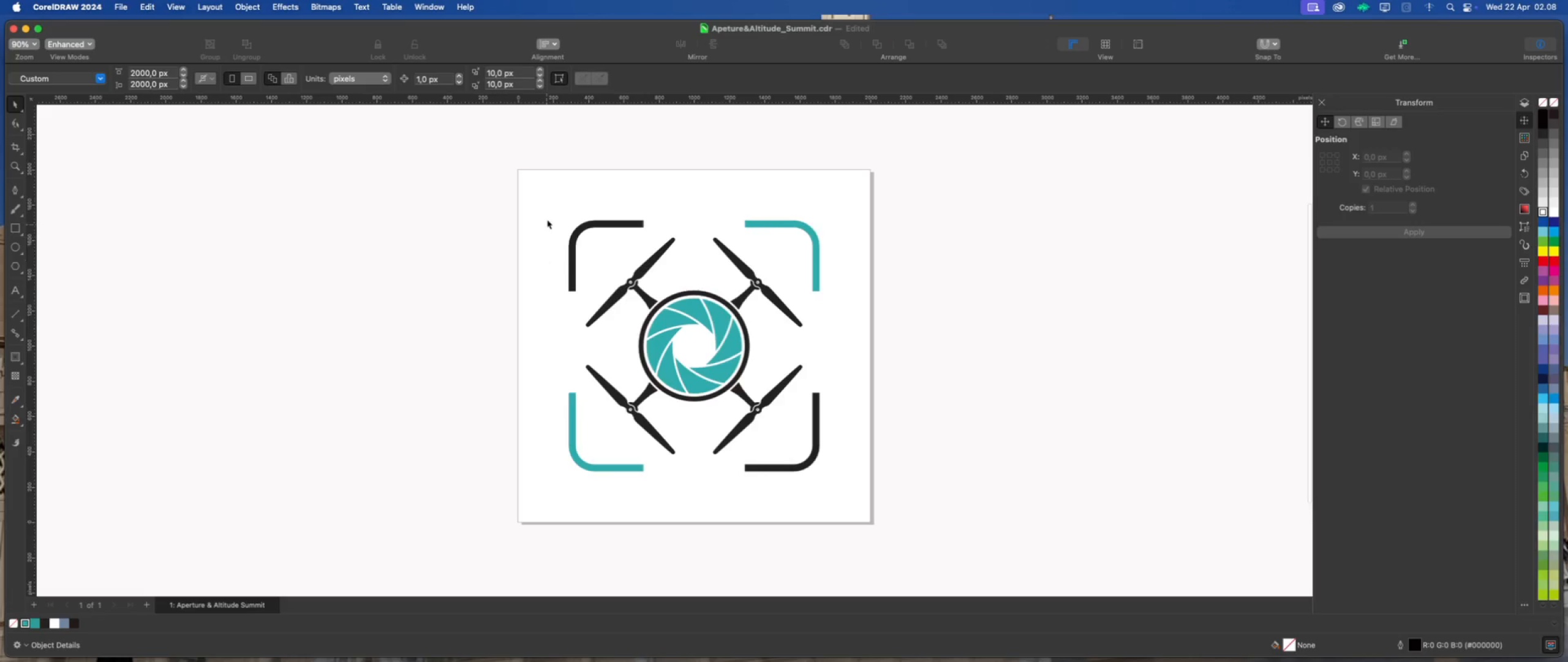 
left_click_drag(start_coordinate=[556, 200], to_coordinate=[850, 493])
 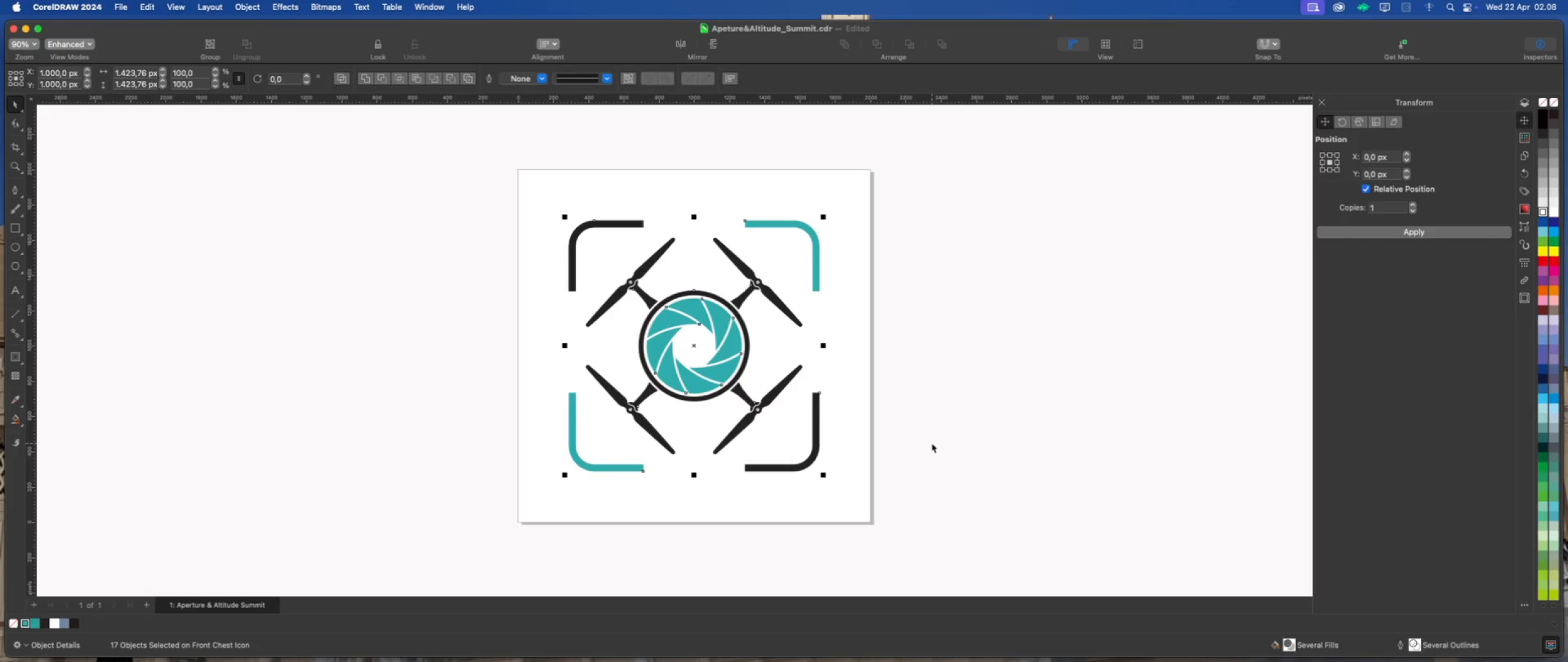 
left_click([932, 443])
 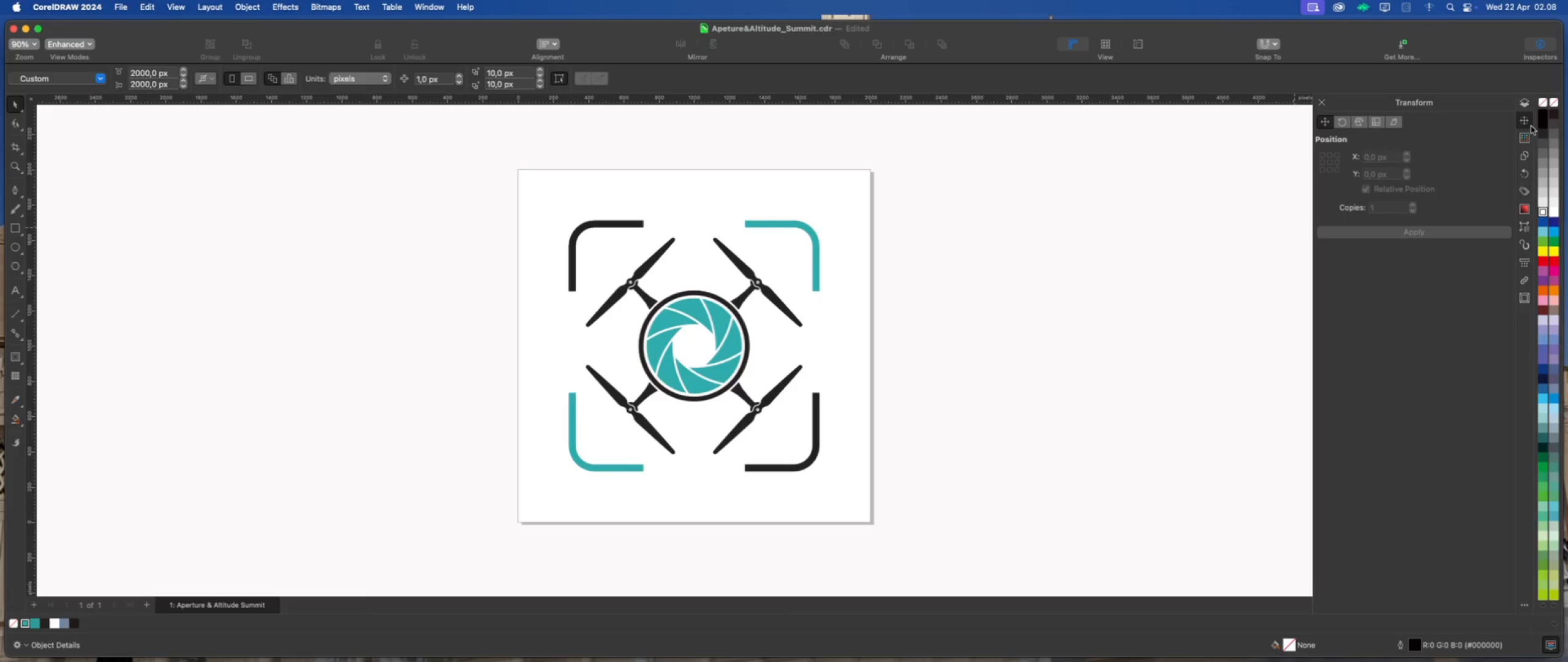 
left_click([1523, 99])
 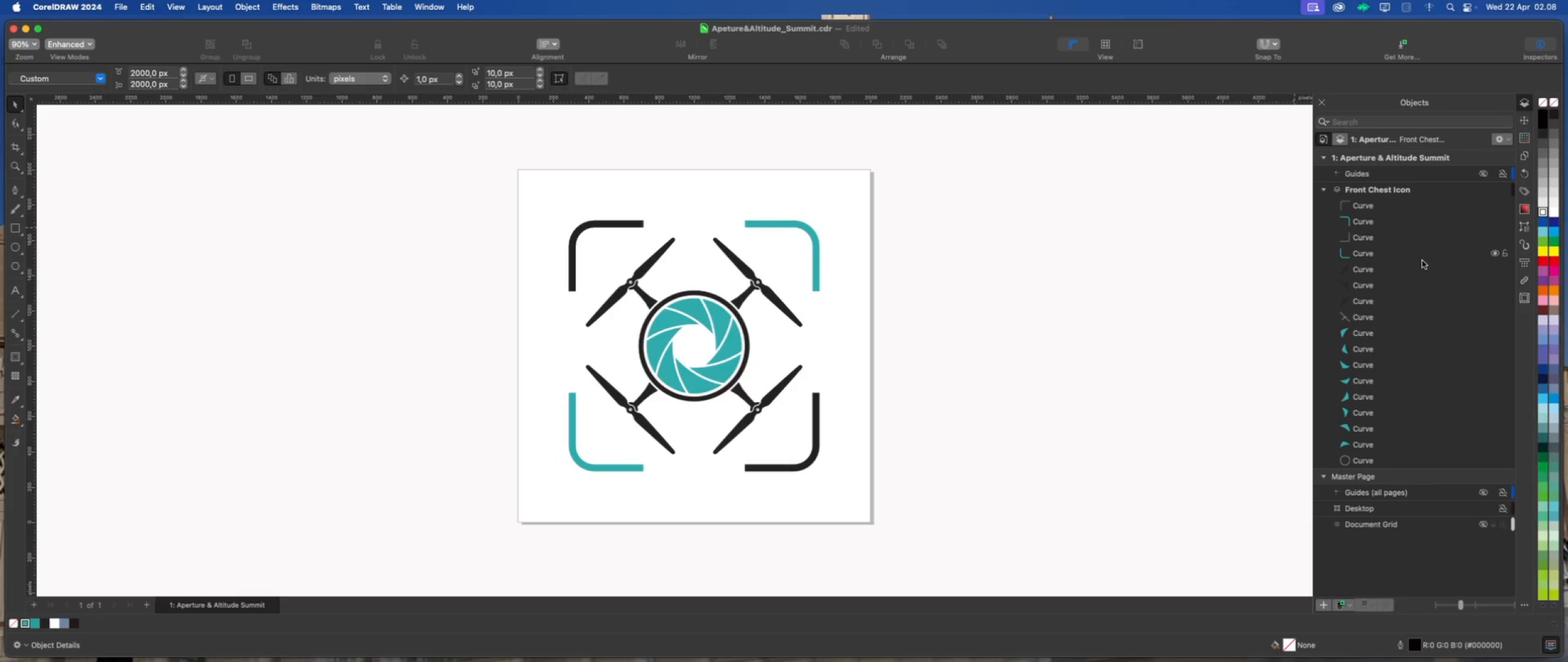 
scroll: coordinate [1399, 390], scroll_direction: down, amount: 7.0
 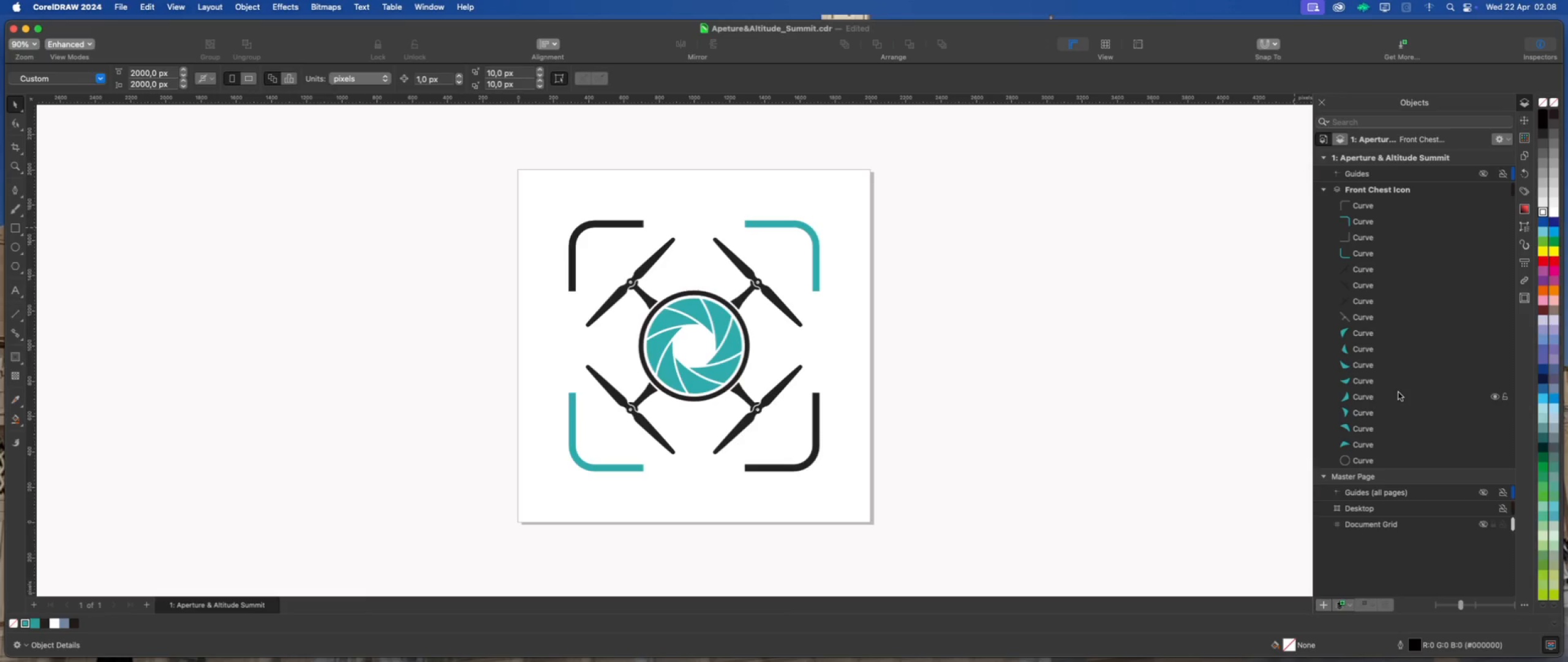 
scroll: coordinate [1395, 379], scroll_direction: up, amount: 2.0
 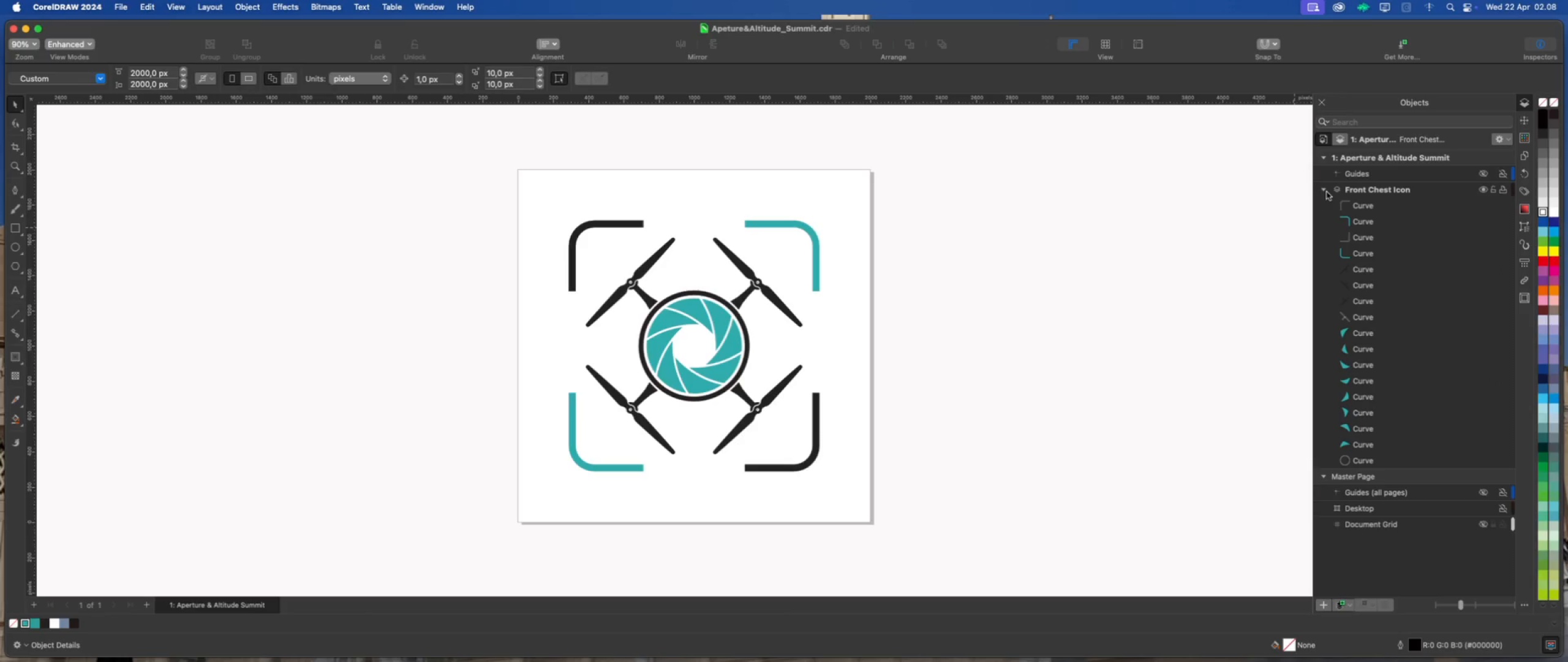 
left_click([1325, 191])
 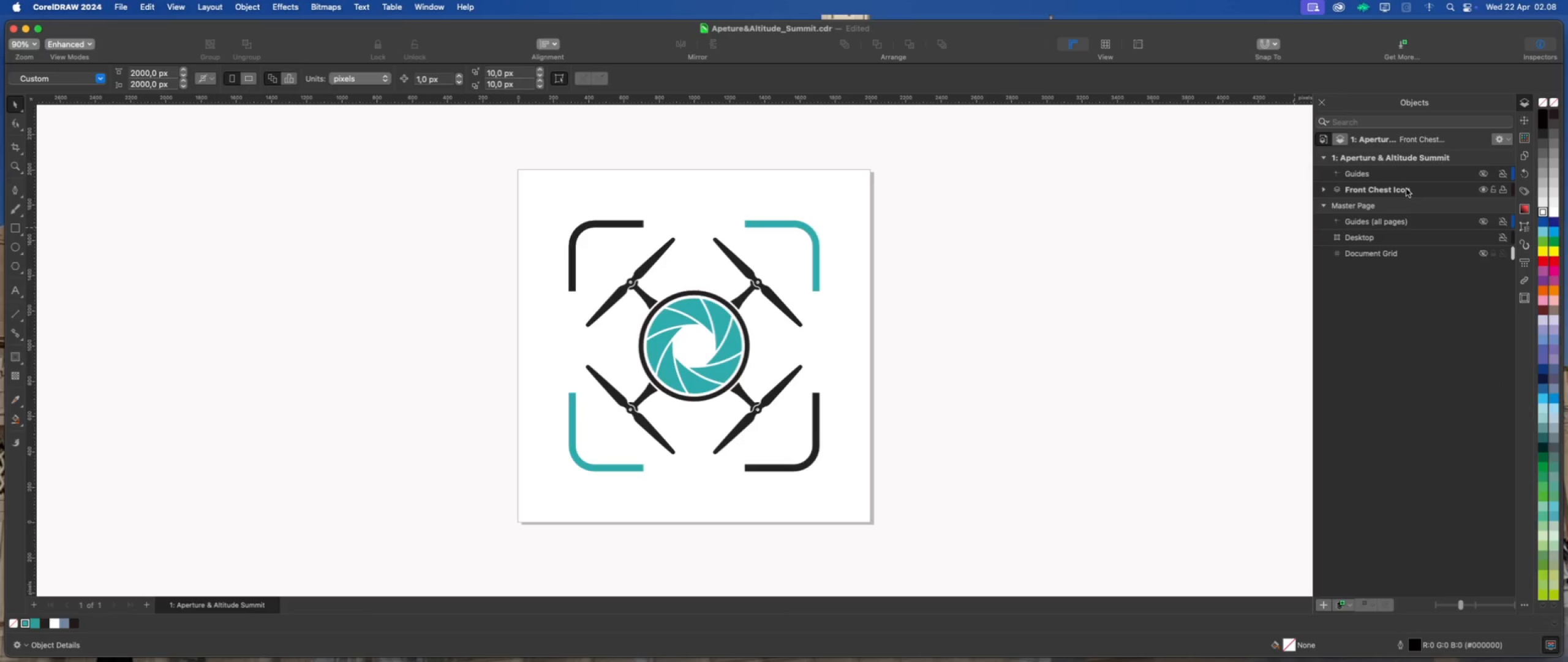 
left_click([1323, 191])
 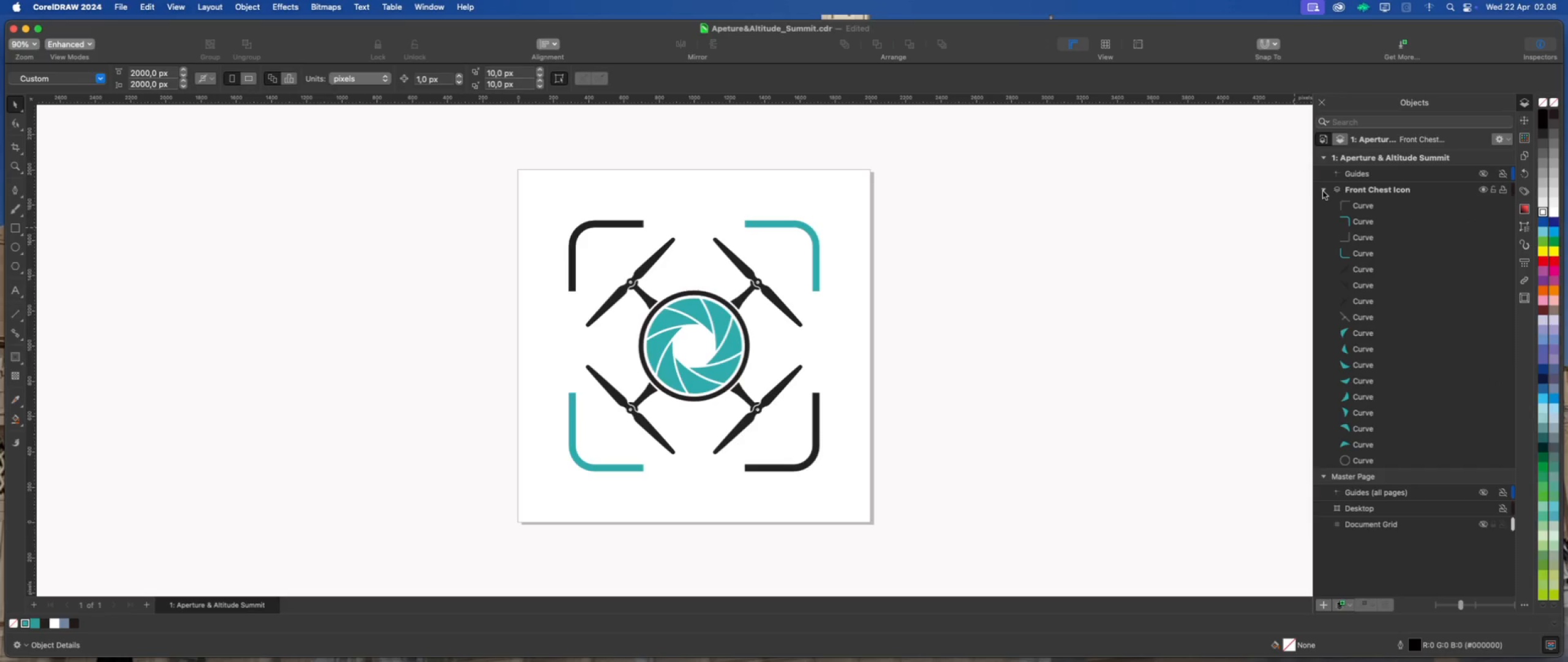 
left_click([1323, 191])
 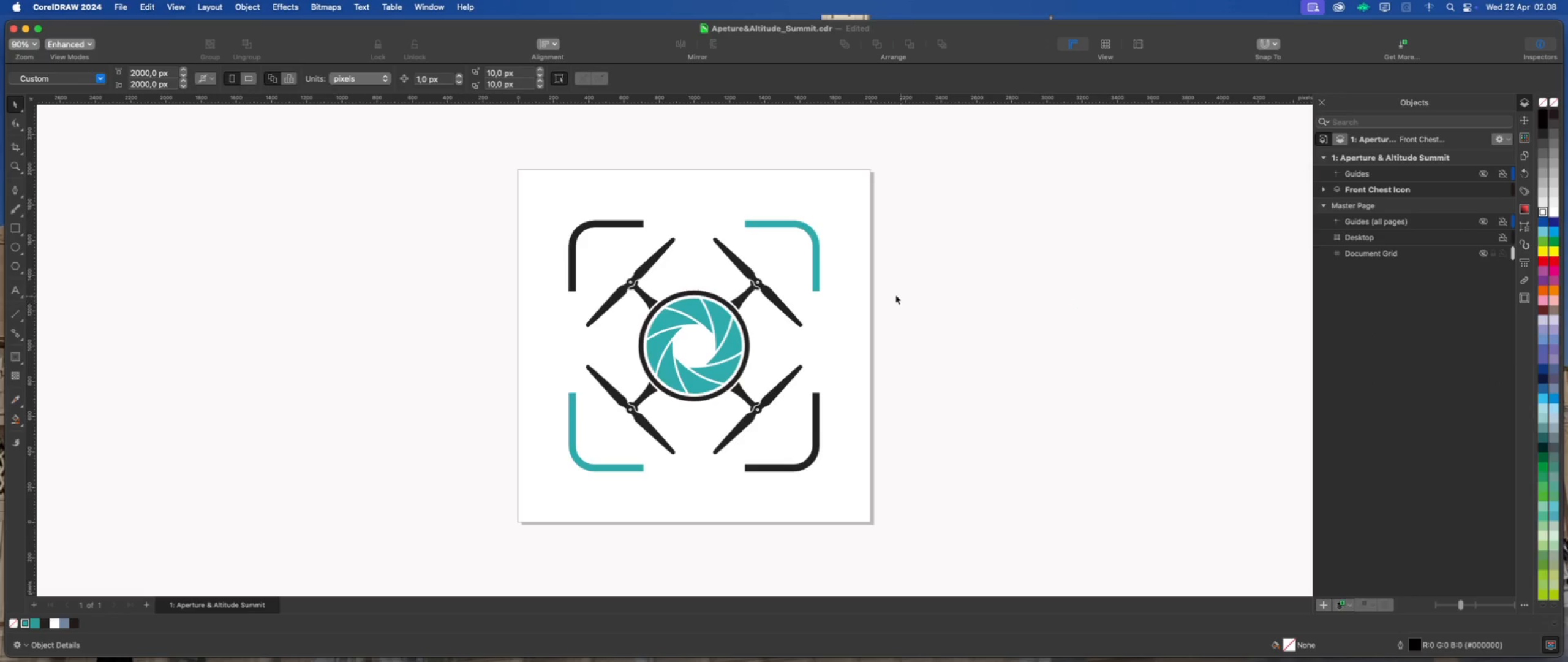 
left_click([893, 294])
 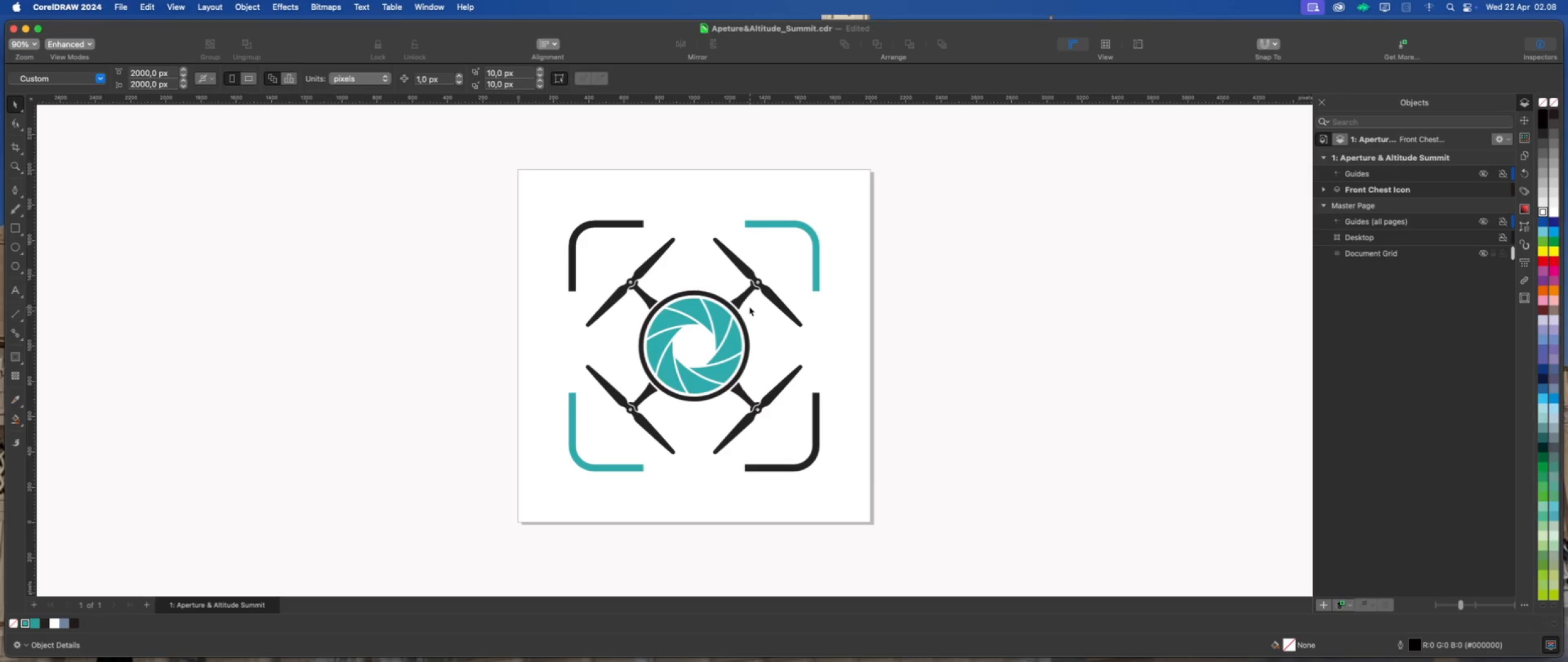 
left_click([745, 295])
 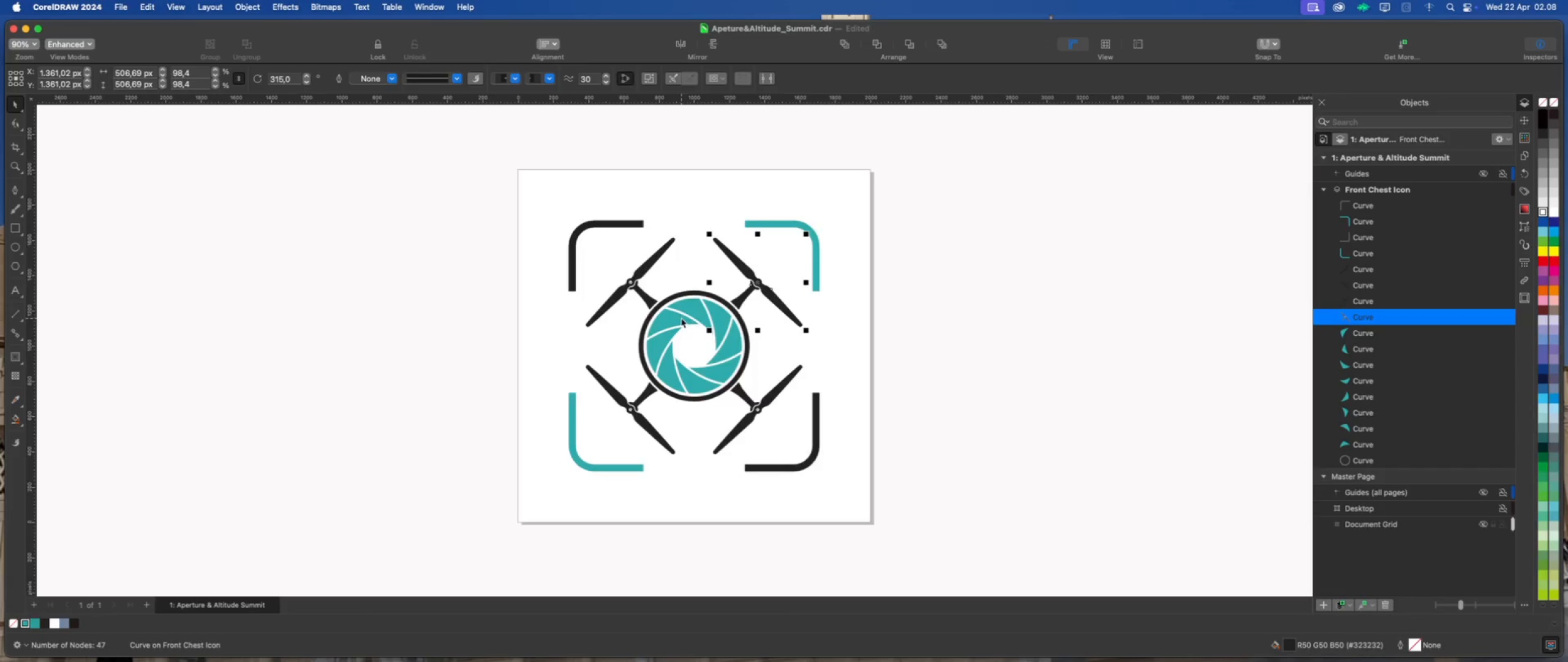 
scroll: coordinate [681, 318], scroll_direction: up, amount: 1.0
 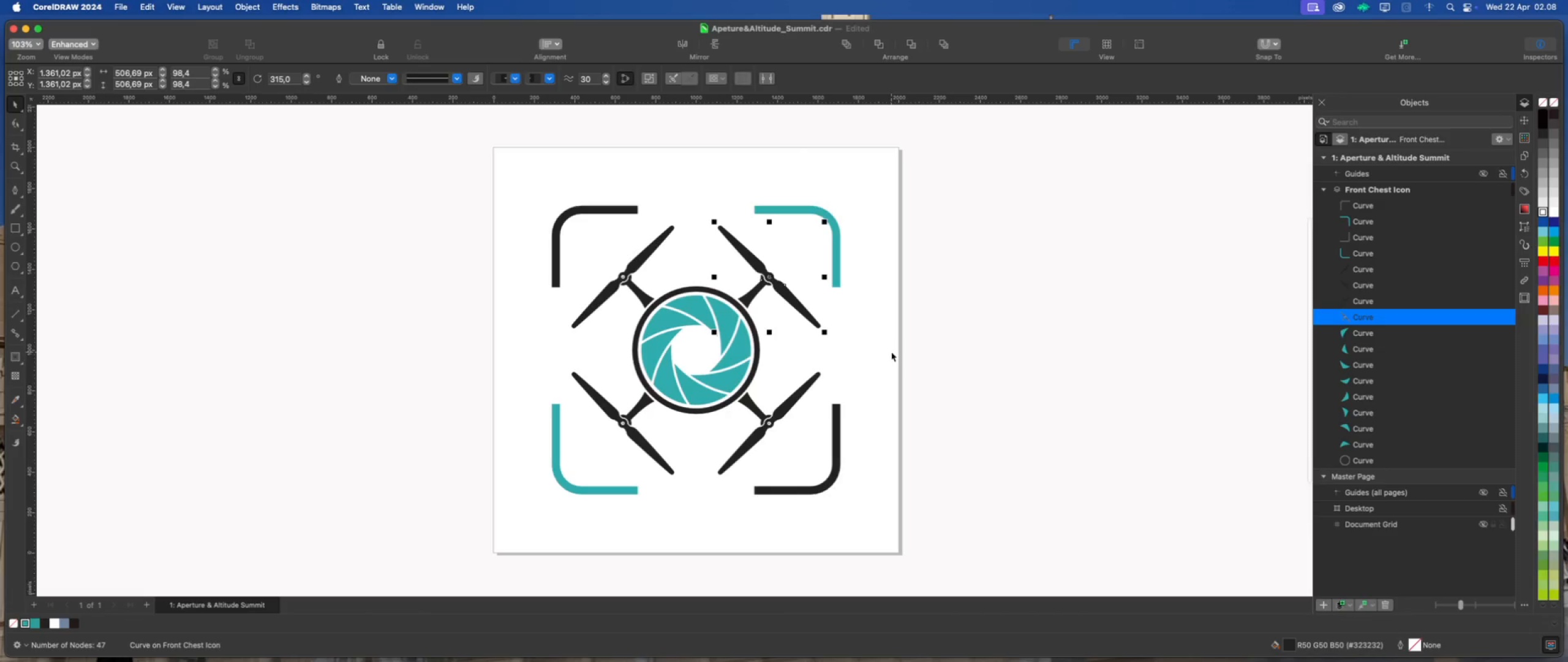 
left_click([891, 352])
 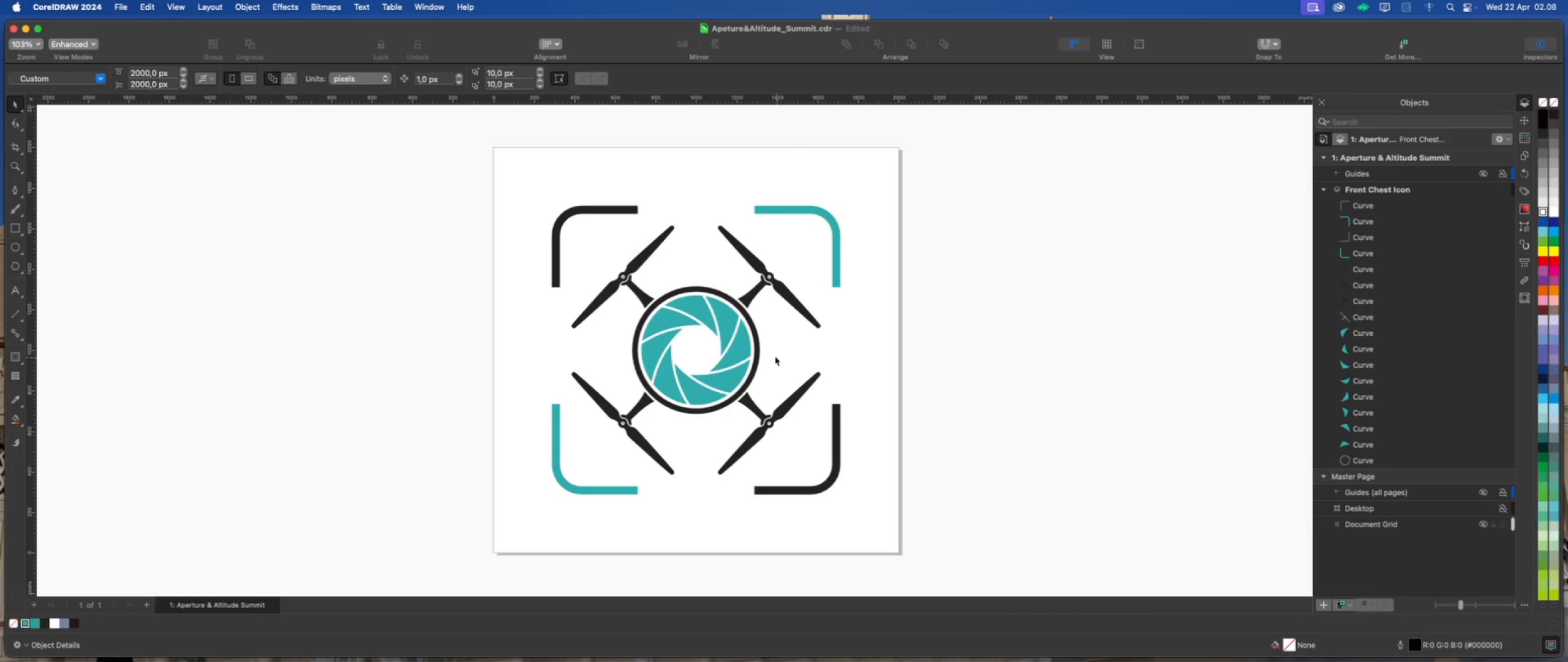 
left_click([758, 349])
 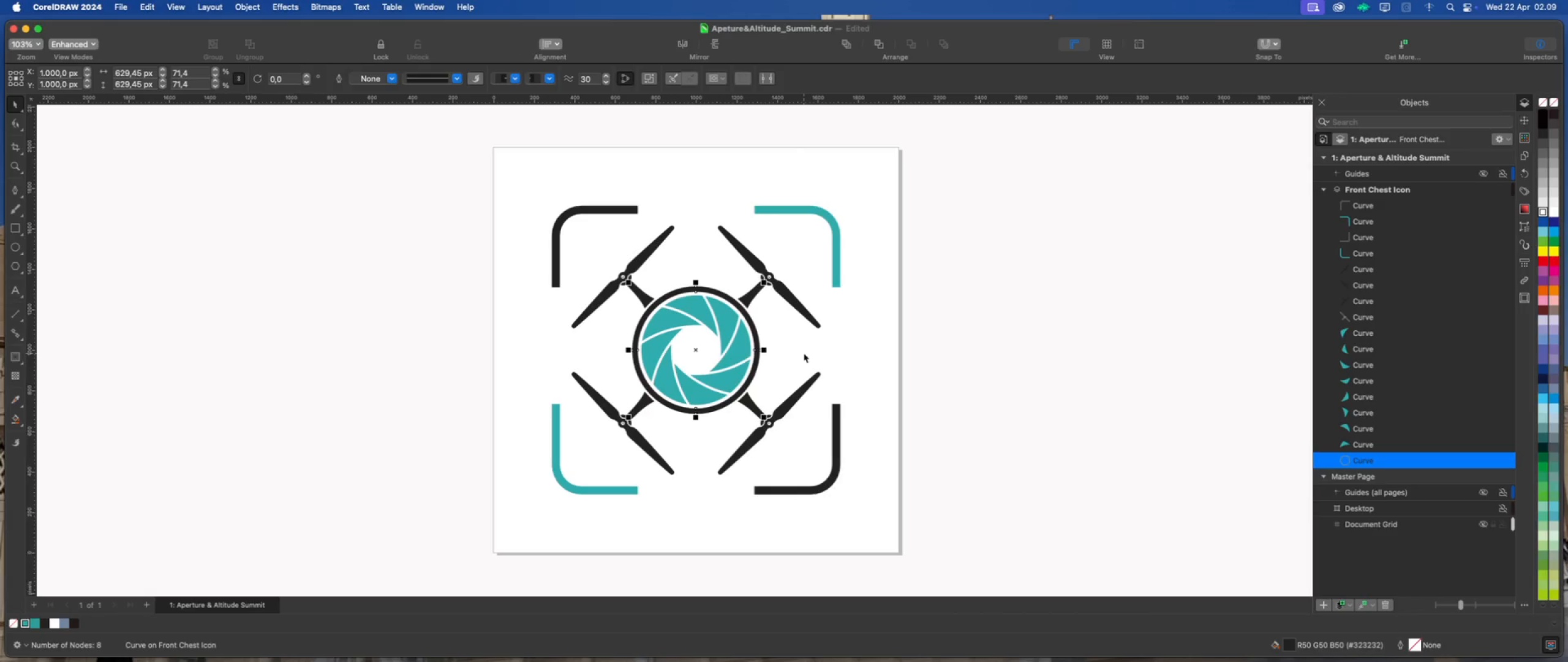 
left_click([804, 353])
 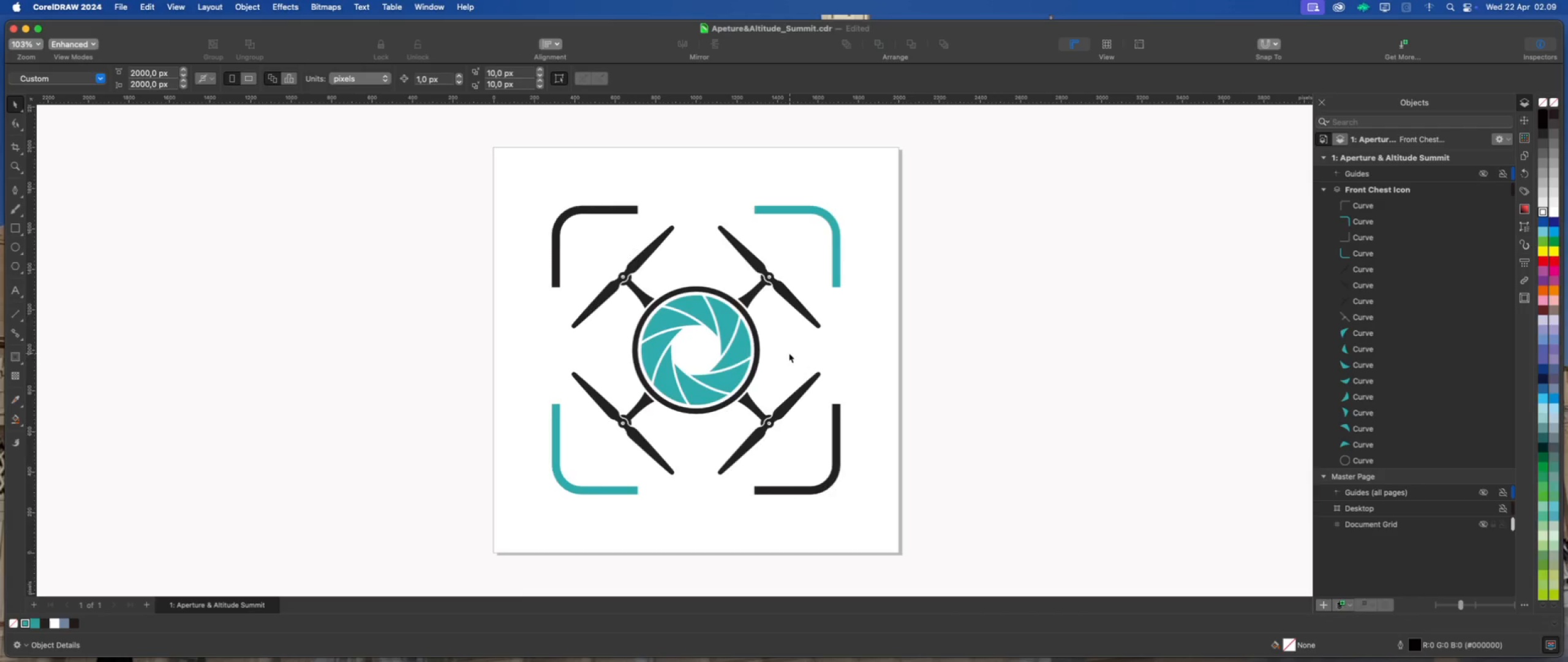 
scroll: coordinate [755, 373], scroll_direction: none, amount: 0.0
 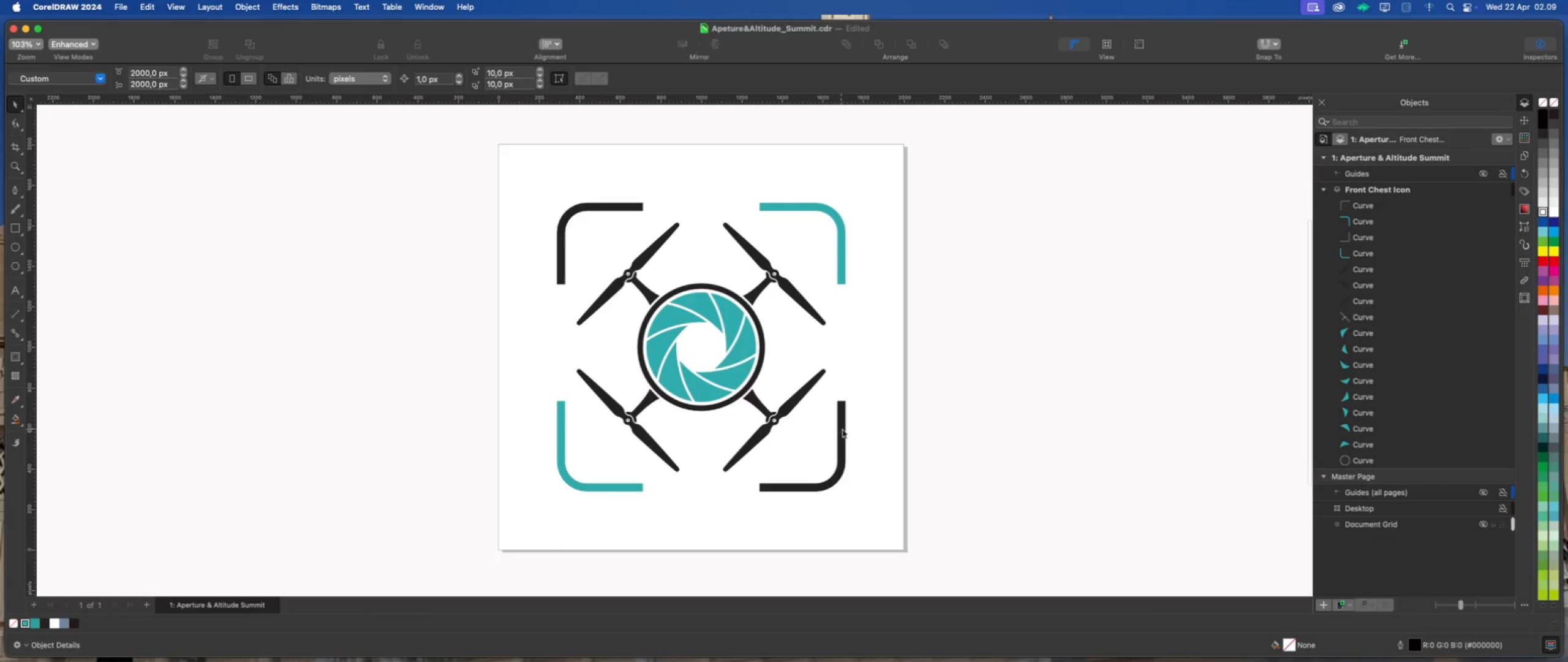 
left_click([843, 428])
 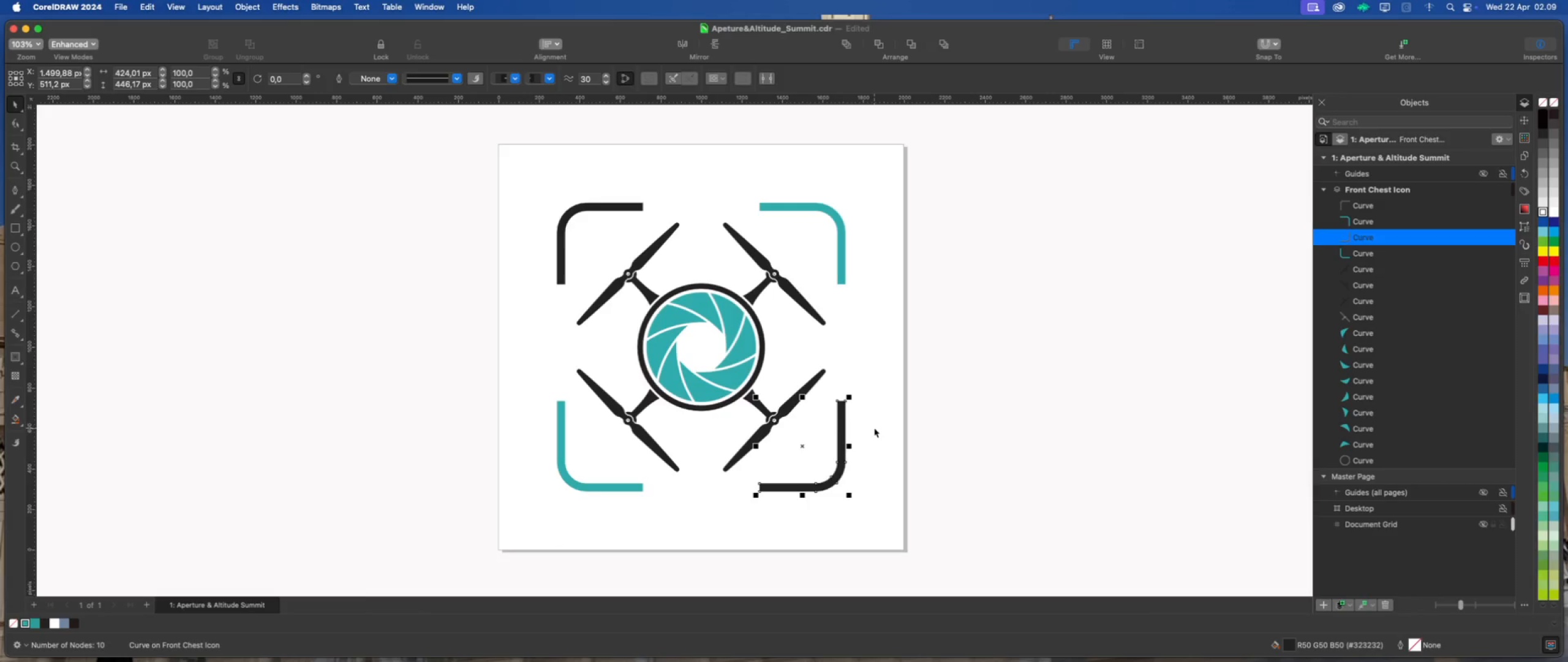 
left_click([874, 428])
 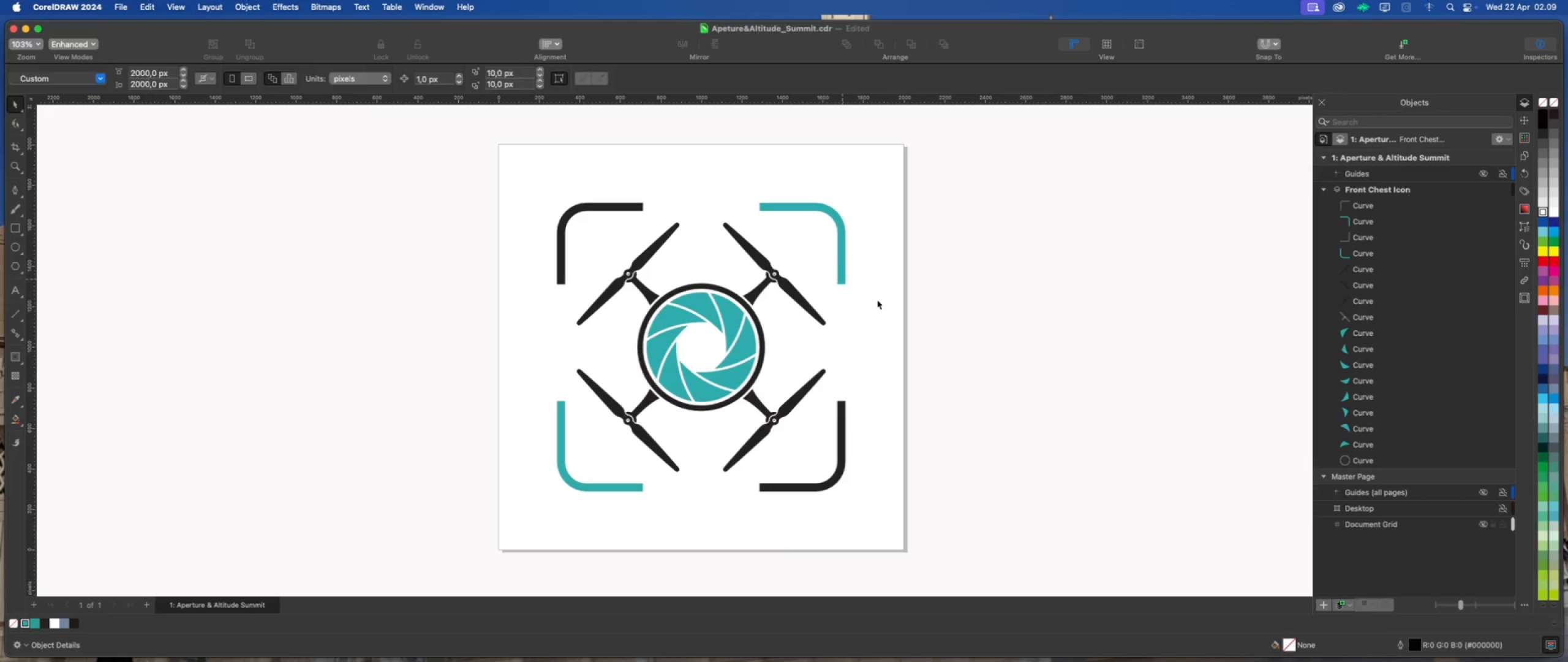 
double_click([881, 300])
 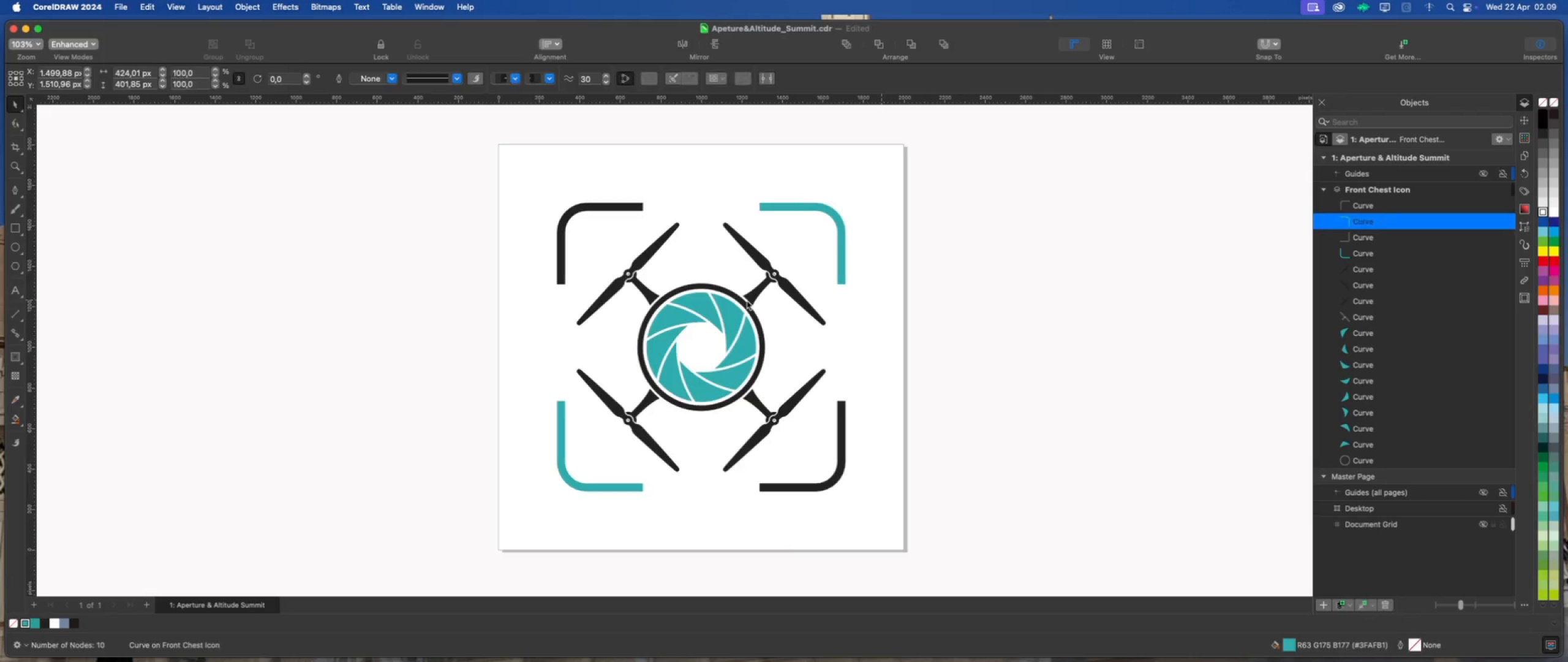 
scroll: coordinate [747, 300], scroll_direction: down, amount: 2.0
 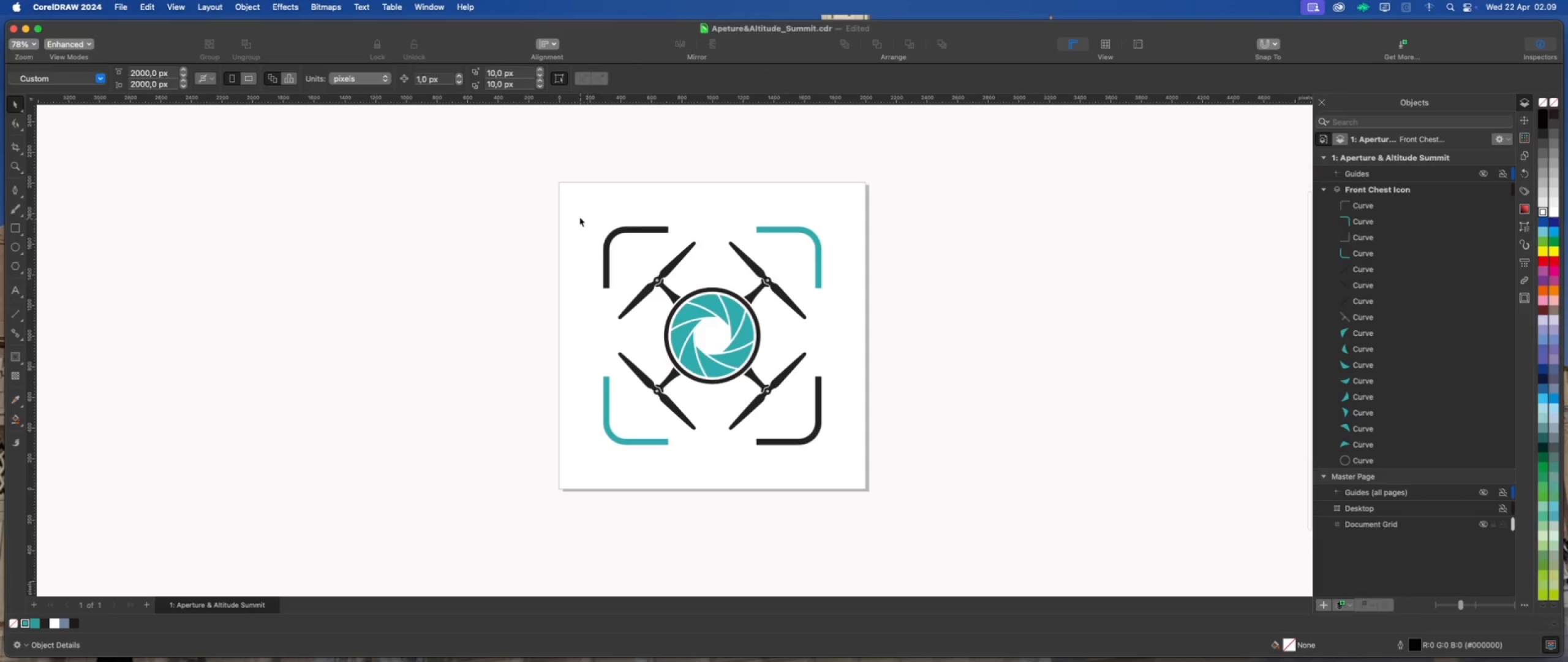 
left_click_drag(start_coordinate=[572, 200], to_coordinate=[851, 457])
 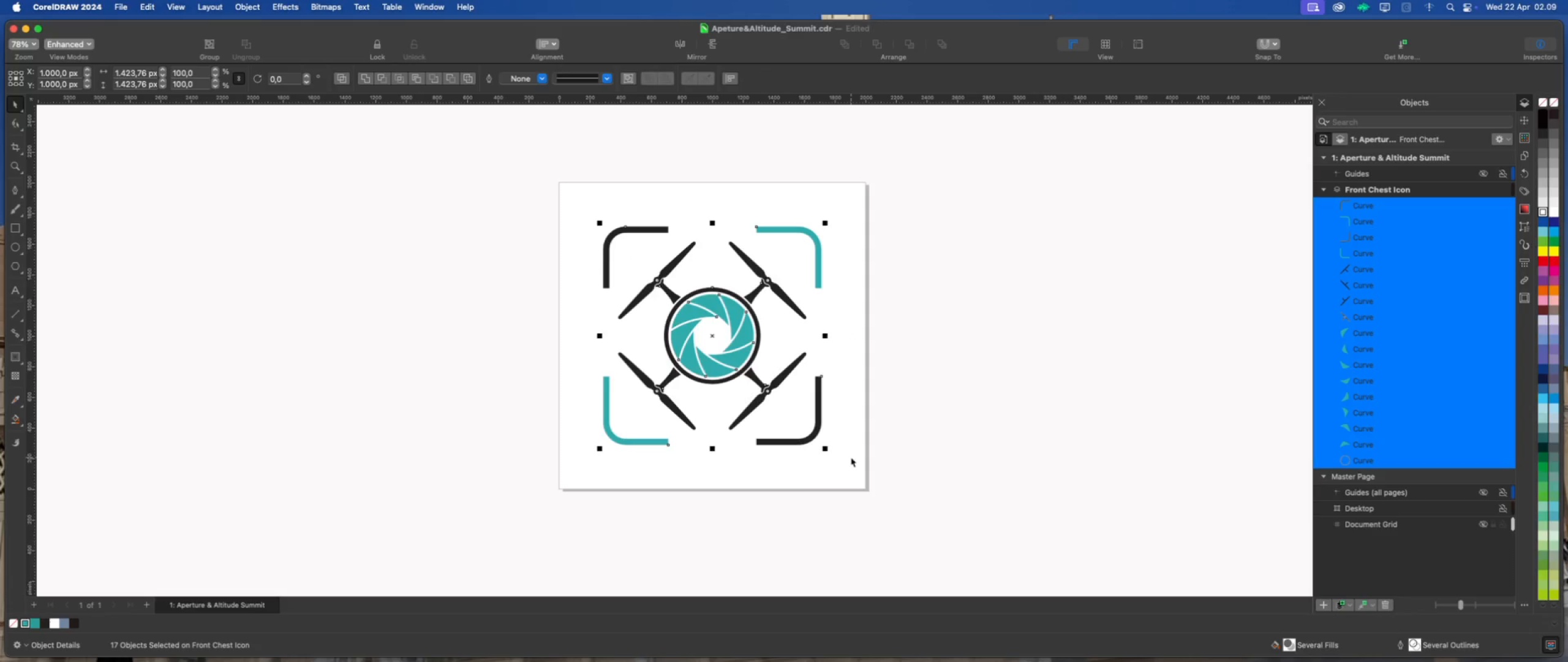 
key(Meta+G)
 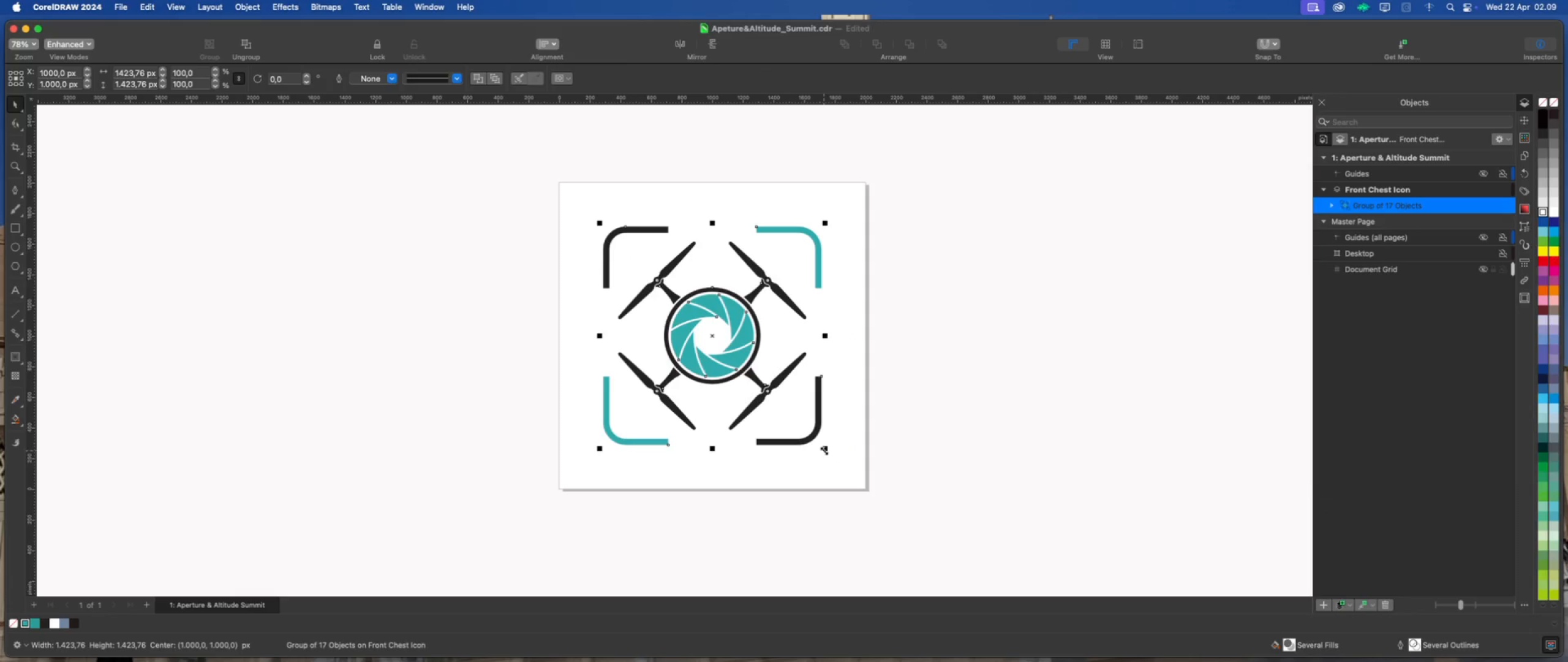 
left_click_drag(start_coordinate=[824, 451], to_coordinate=[807, 436])
 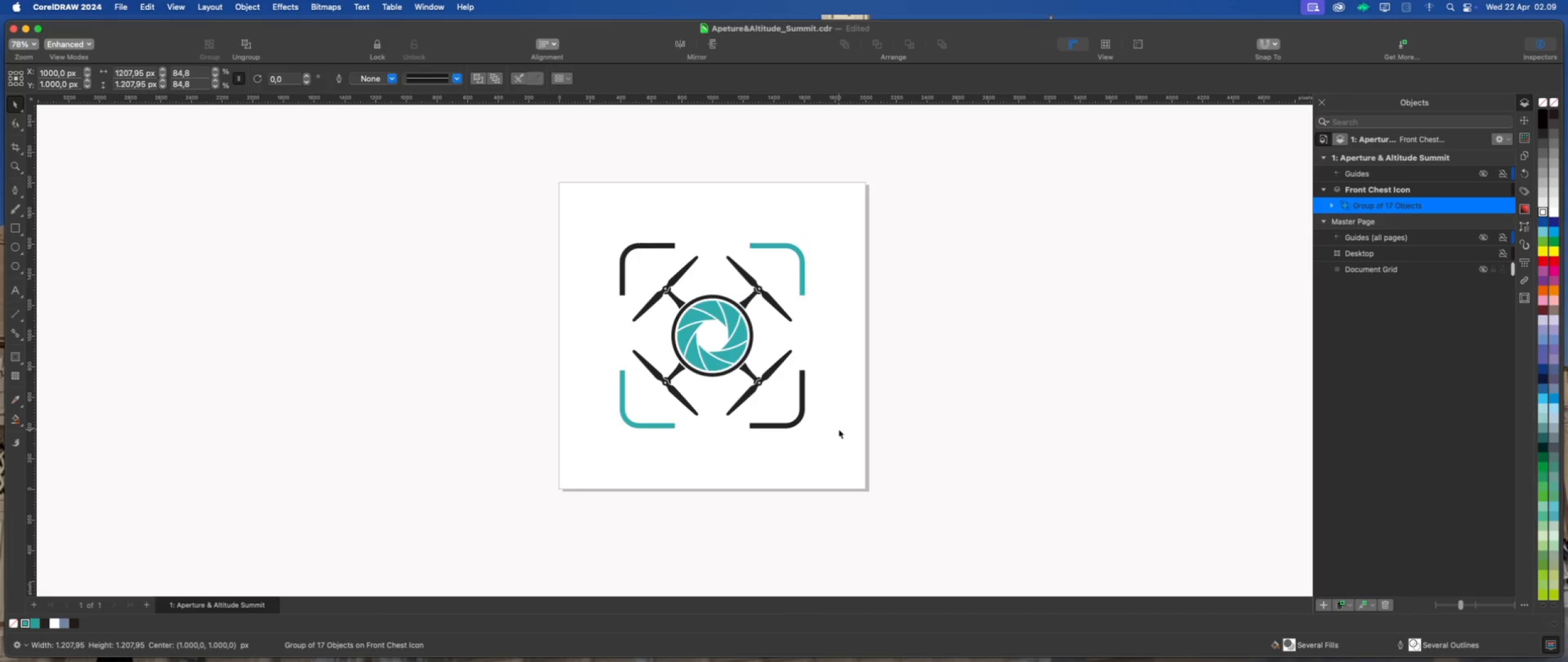 
hold_key(key=ShiftLeft, duration=1.35)
 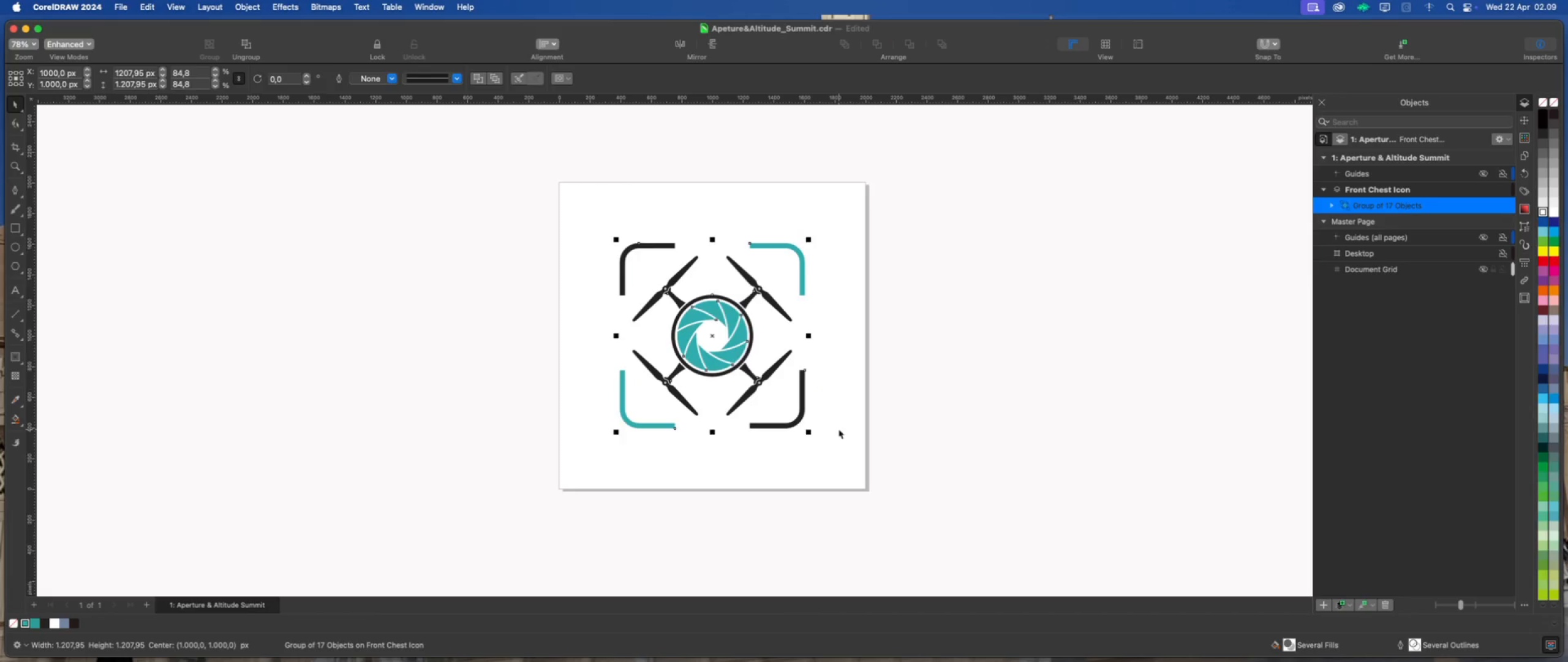 
left_click([839, 429])
 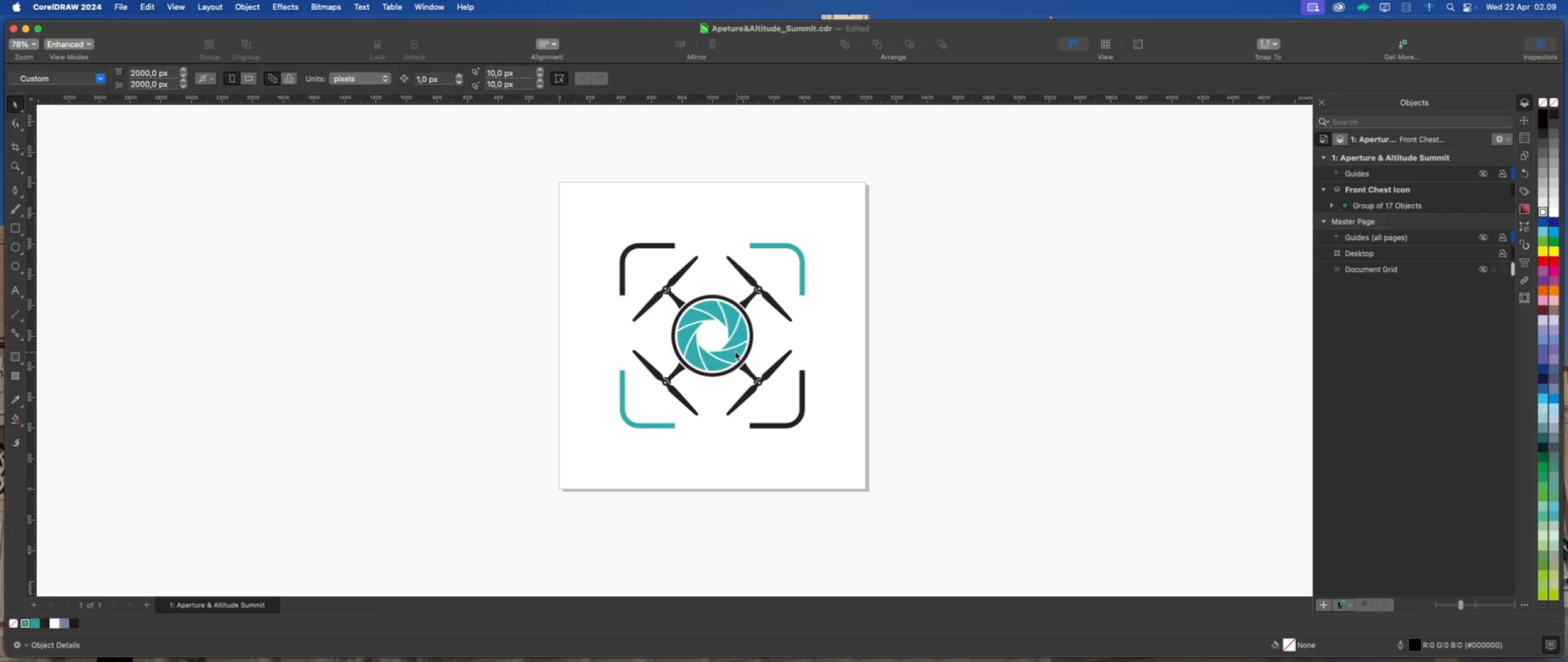 
left_click([736, 345])
 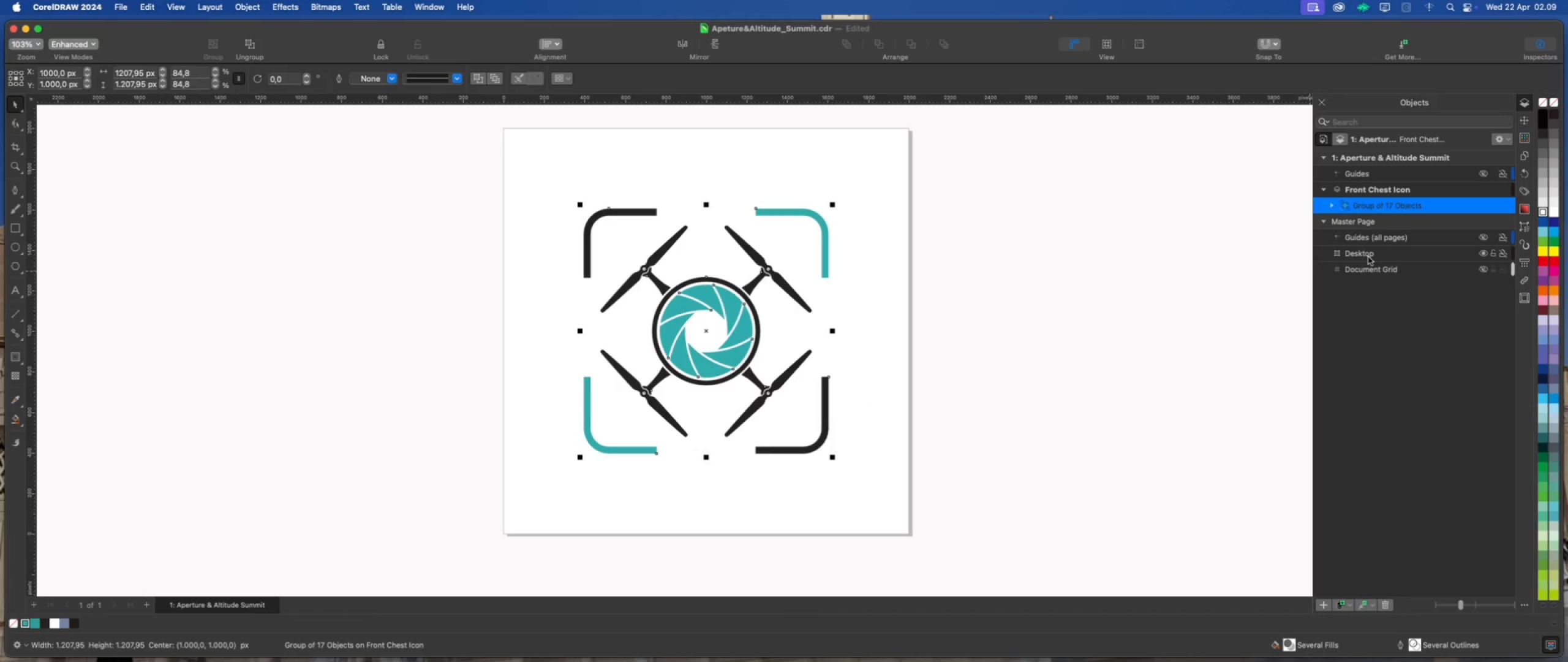 
scroll: coordinate [731, 350], scroll_direction: up, amount: 2.0
 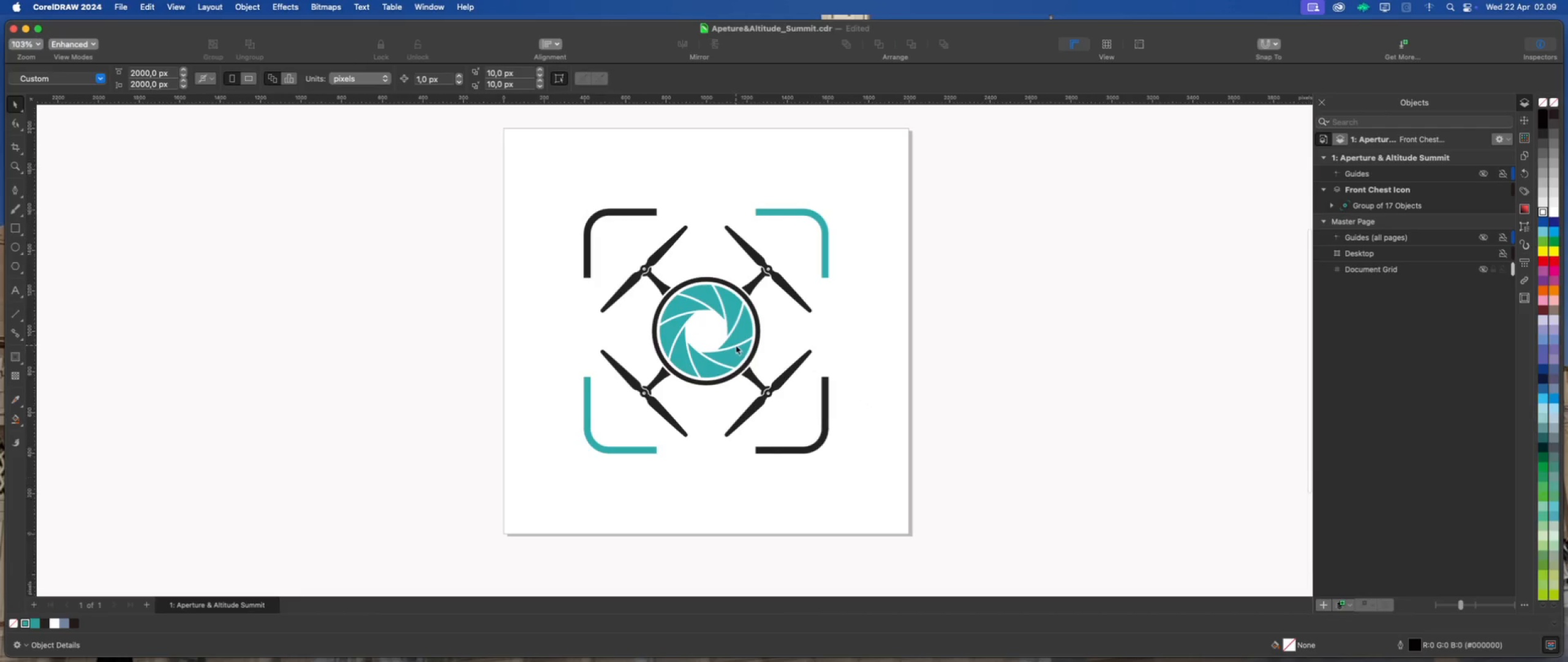 
scroll: coordinate [692, 277], scroll_direction: down, amount: 2.0
 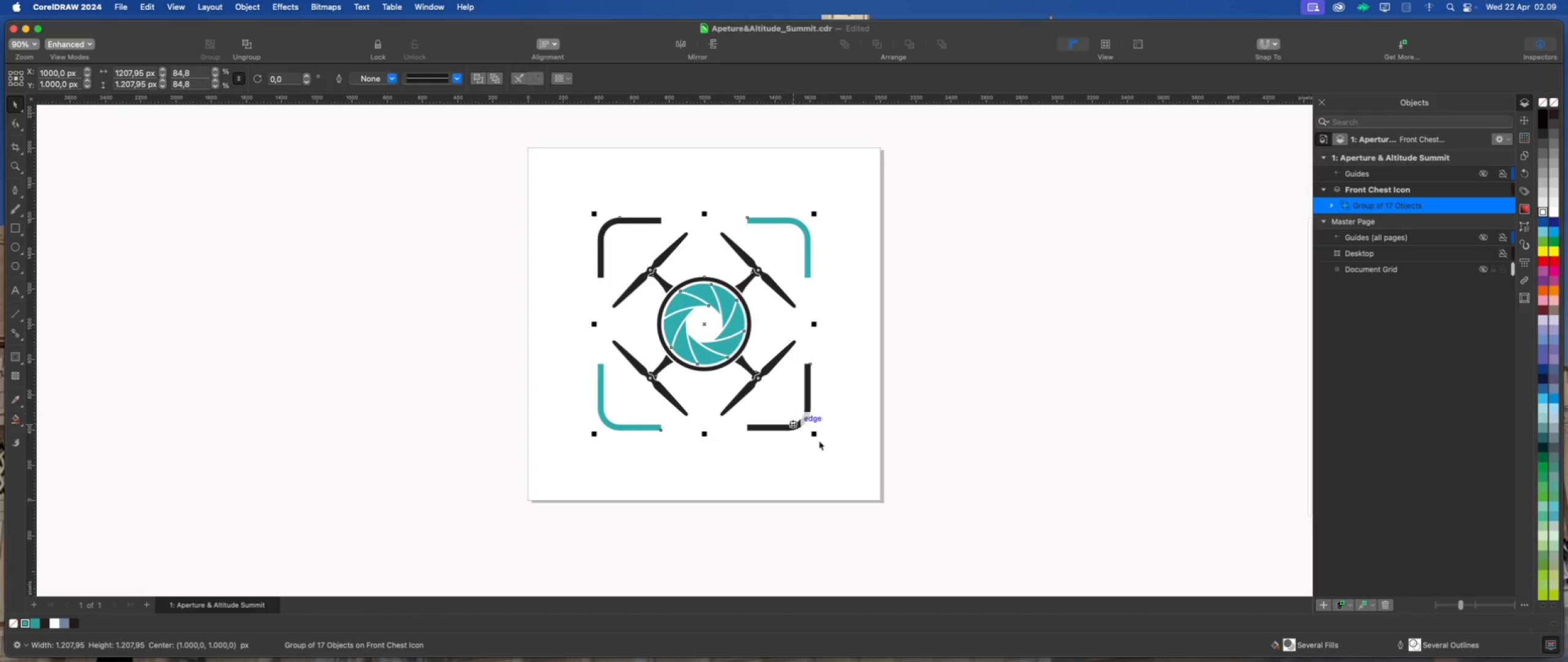 
left_click_drag(start_coordinate=[816, 435], to_coordinate=[821, 444])
 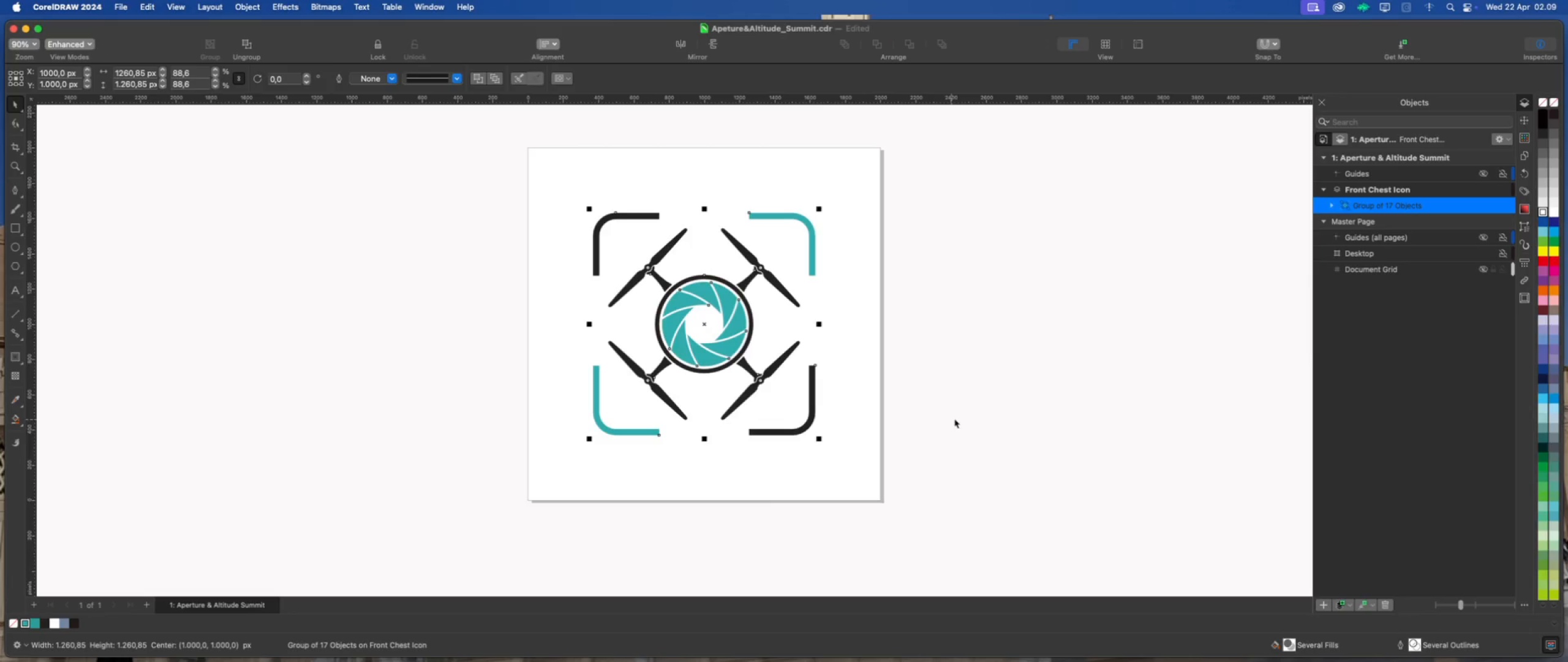 
hold_key(key=ShiftLeft, duration=1.49)
 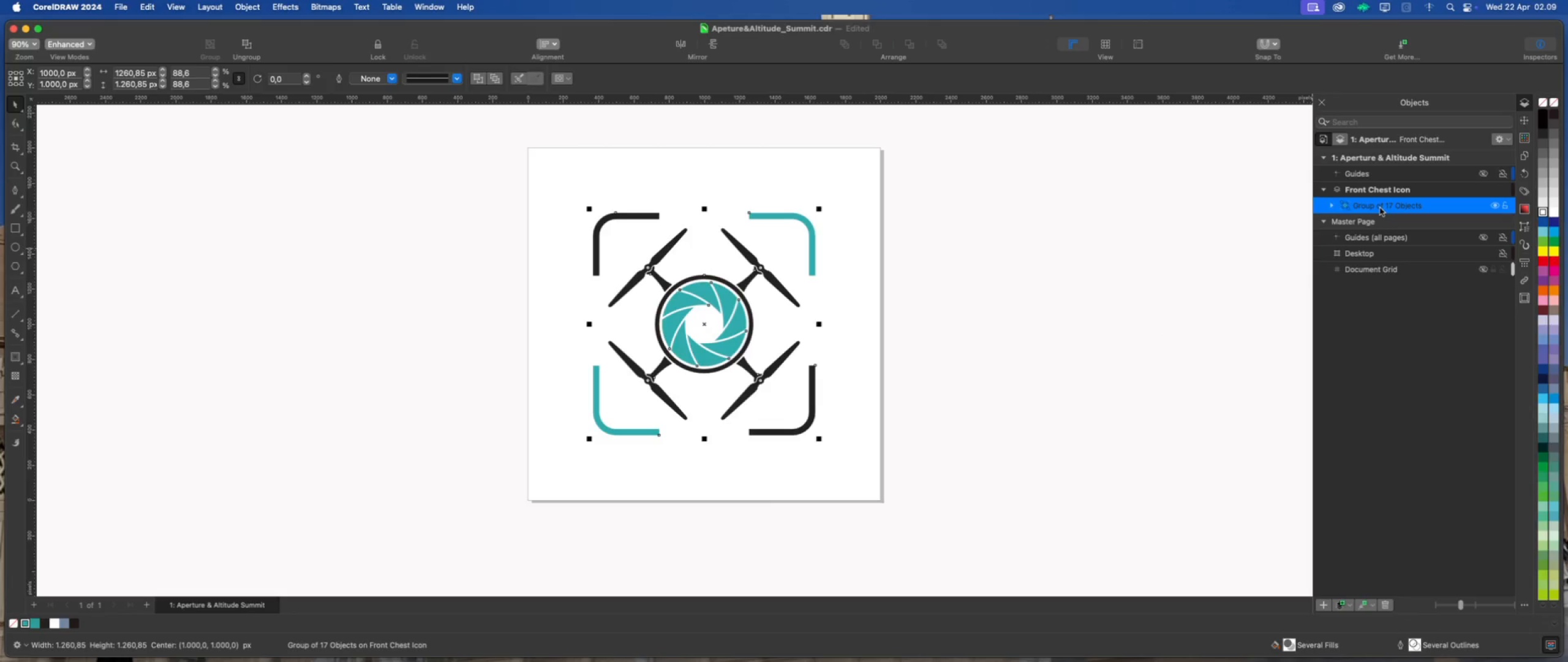 
wait(12.09)
 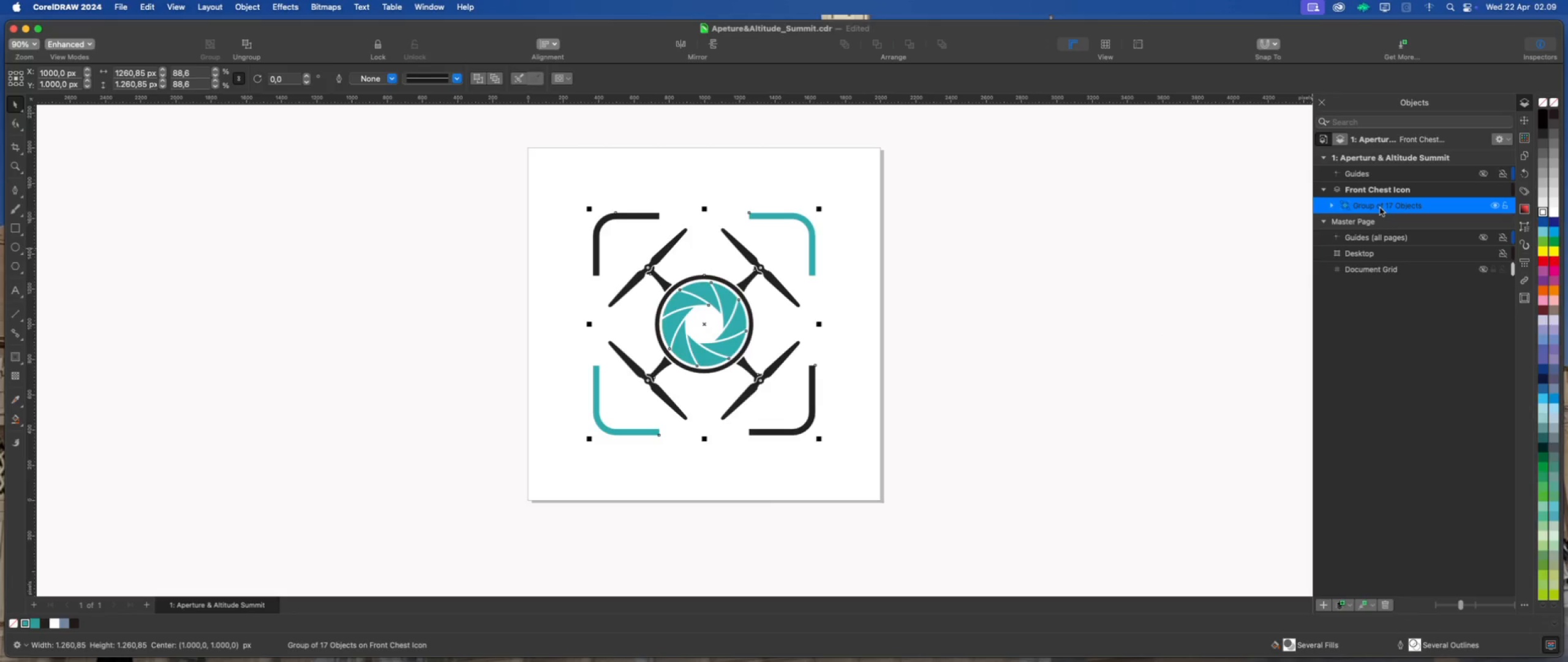 
left_click([18, 101])
 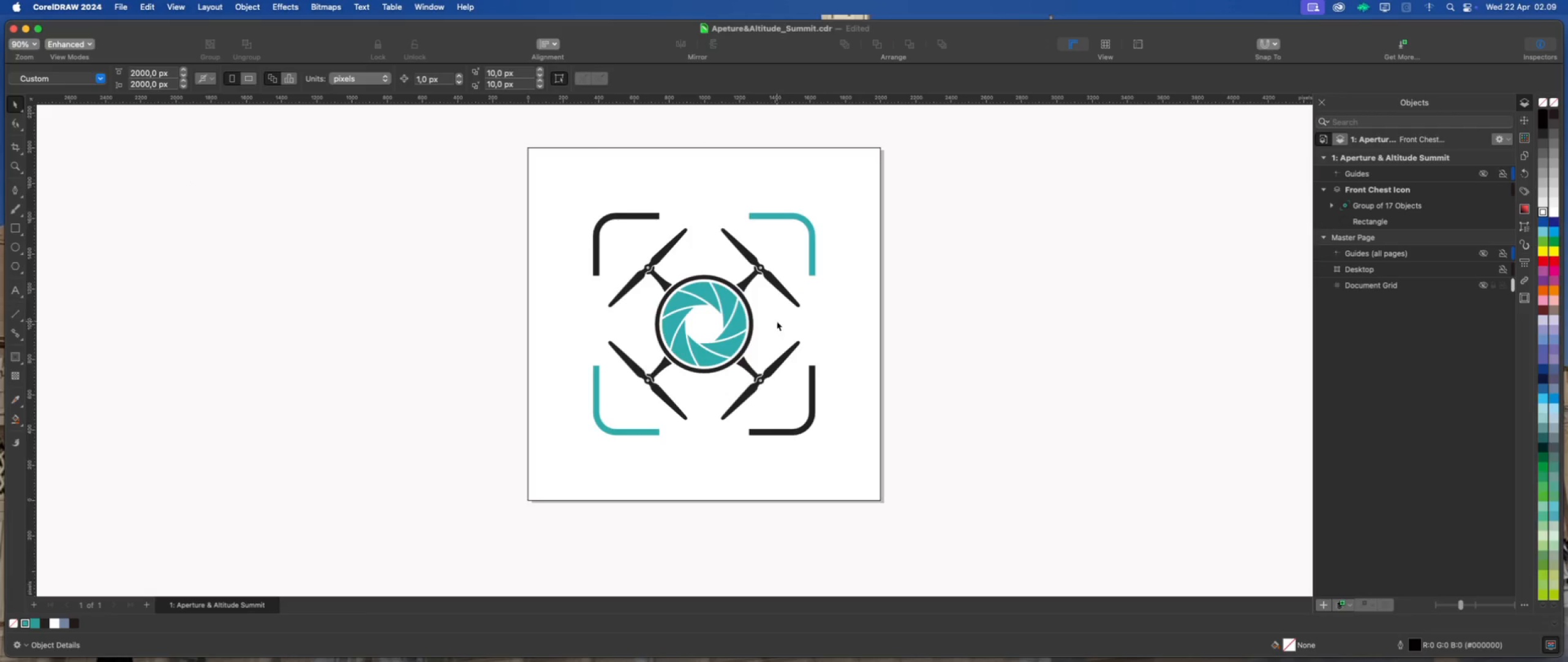 
left_click([734, 307])
 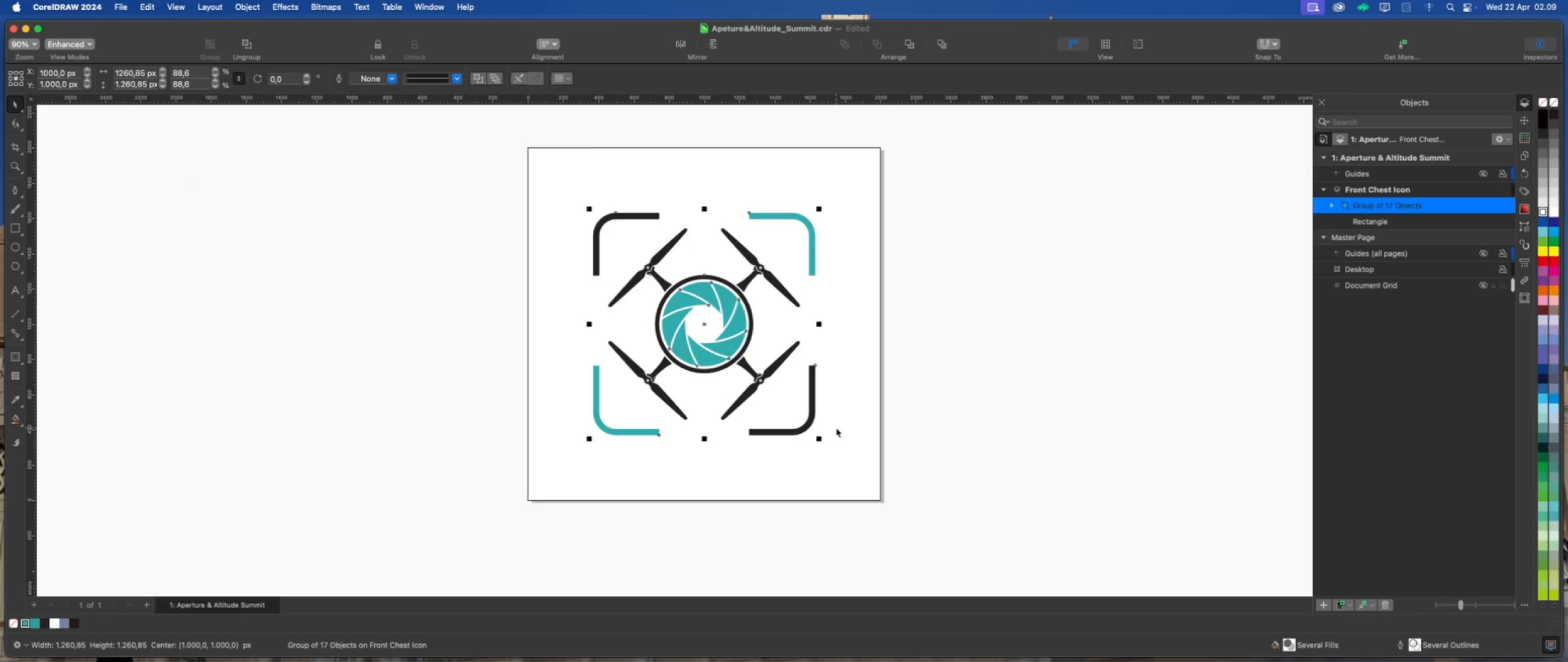 
left_click_drag(start_coordinate=[821, 441], to_coordinate=[772, 397])
 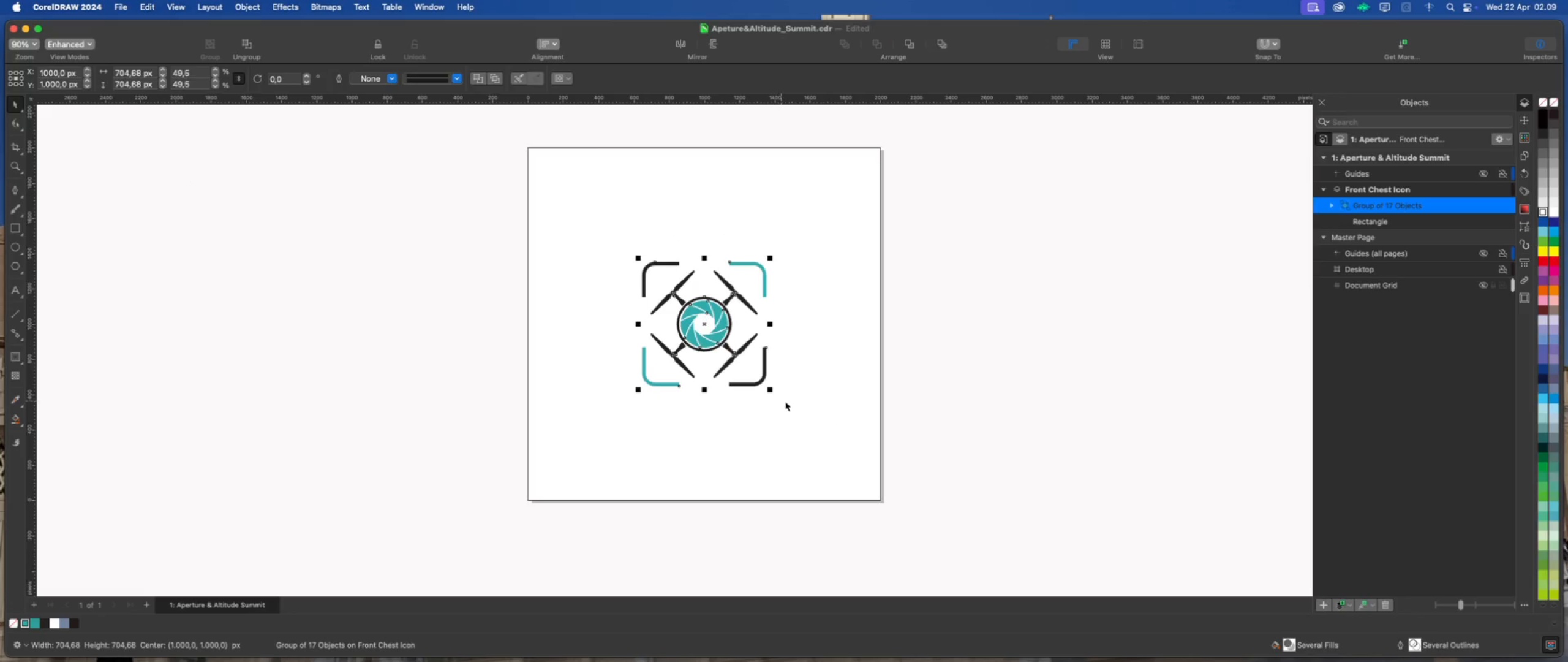 
hold_key(key=ShiftLeft, duration=2.03)
 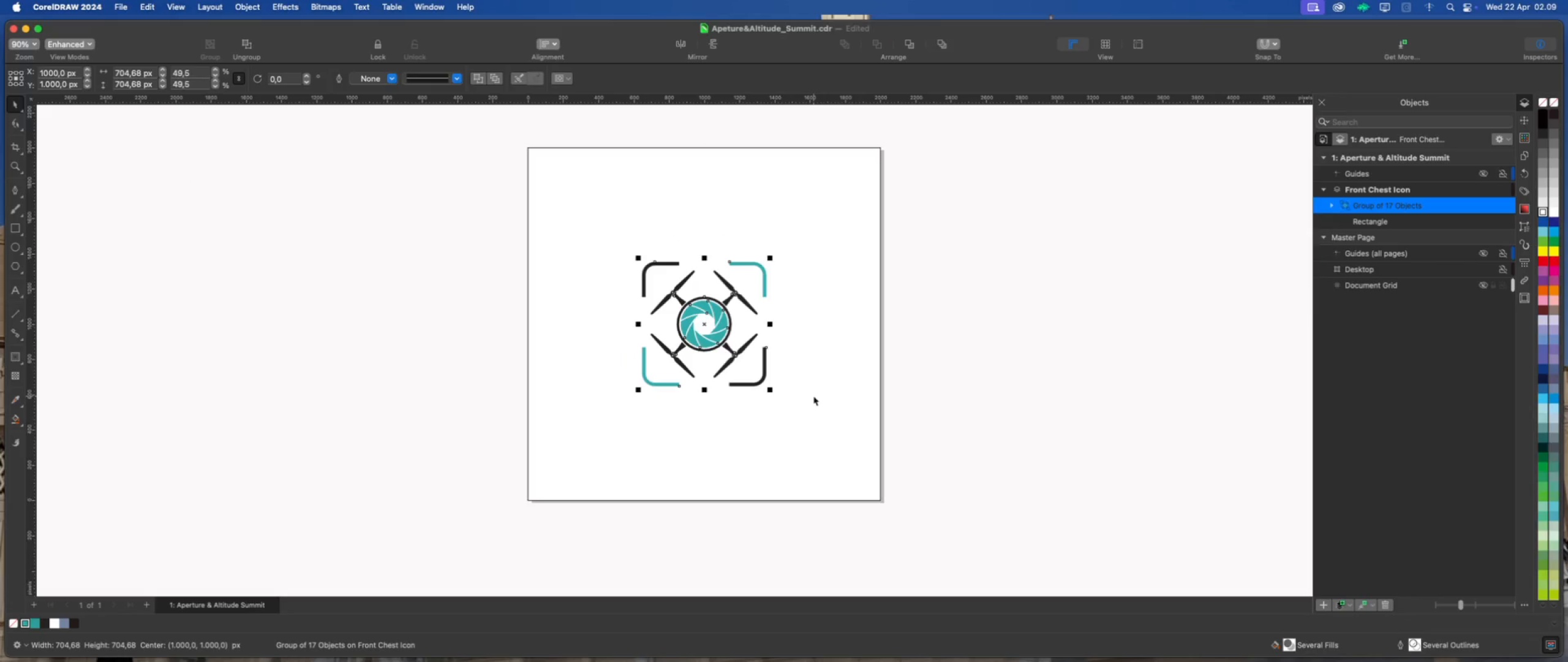 
left_click([813, 396])
 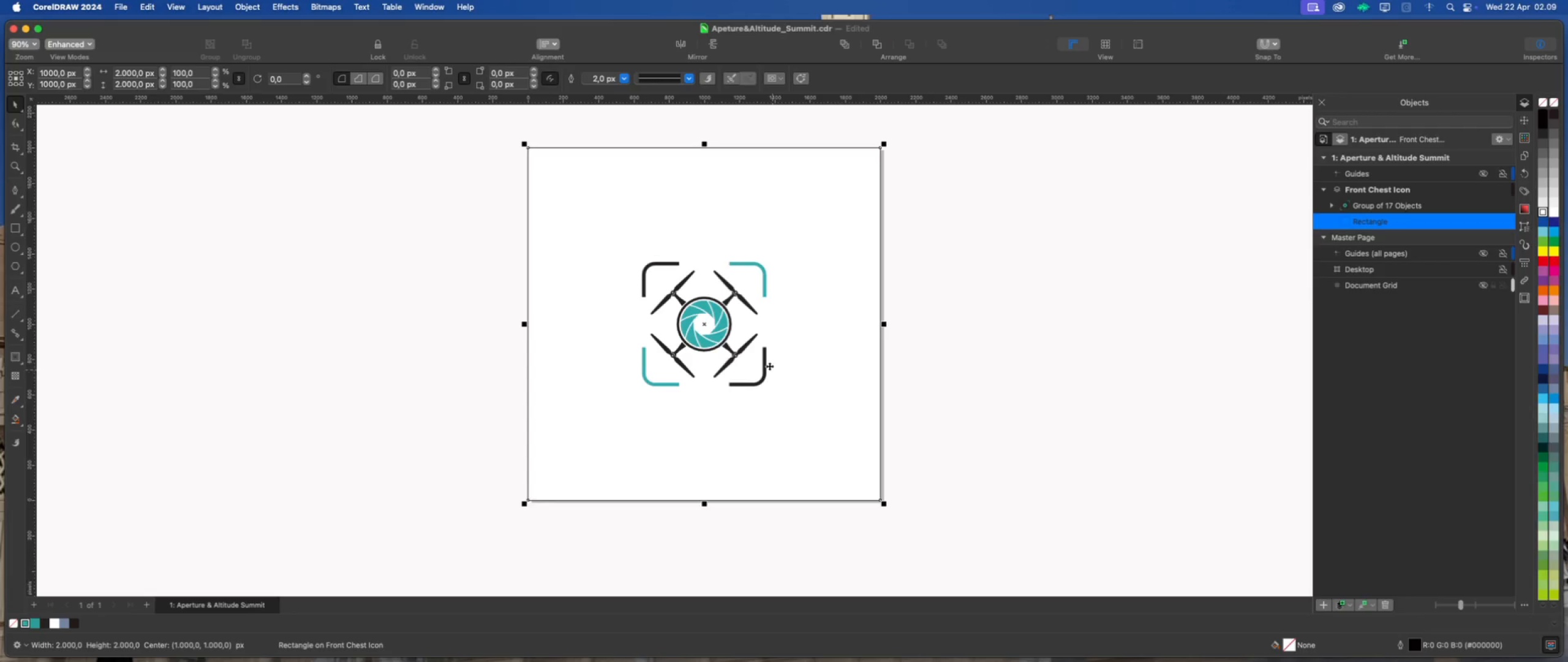 
left_click([934, 332])
 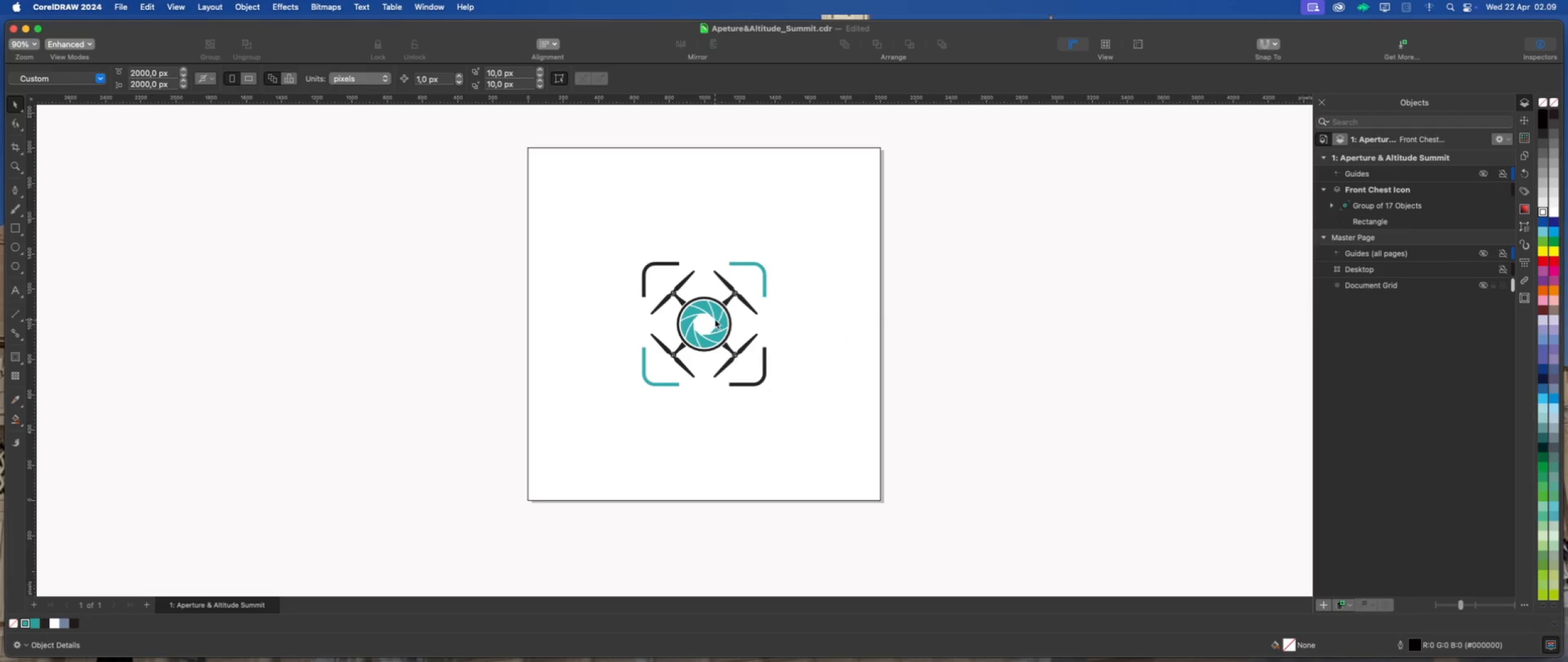 
left_click([715, 319])
 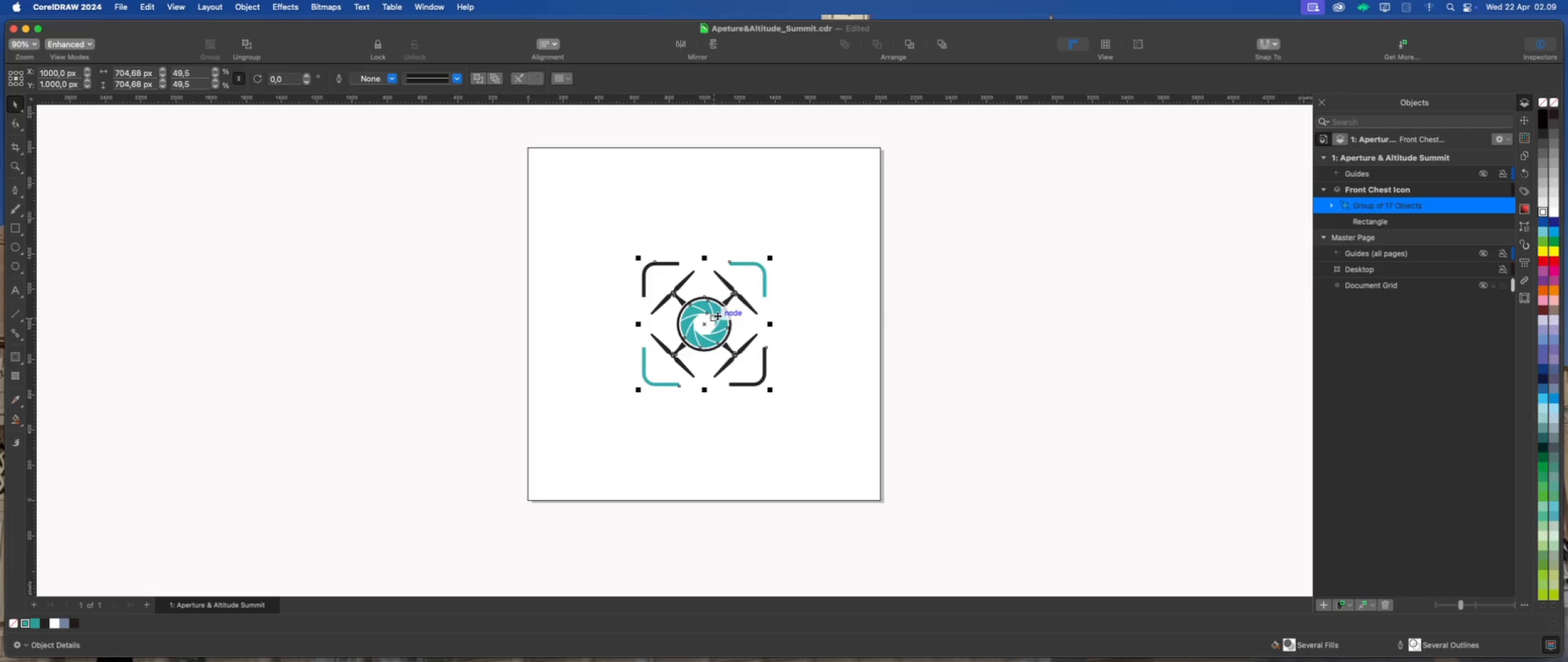 
left_click_drag(start_coordinate=[717, 316], to_coordinate=[1012, 316])
 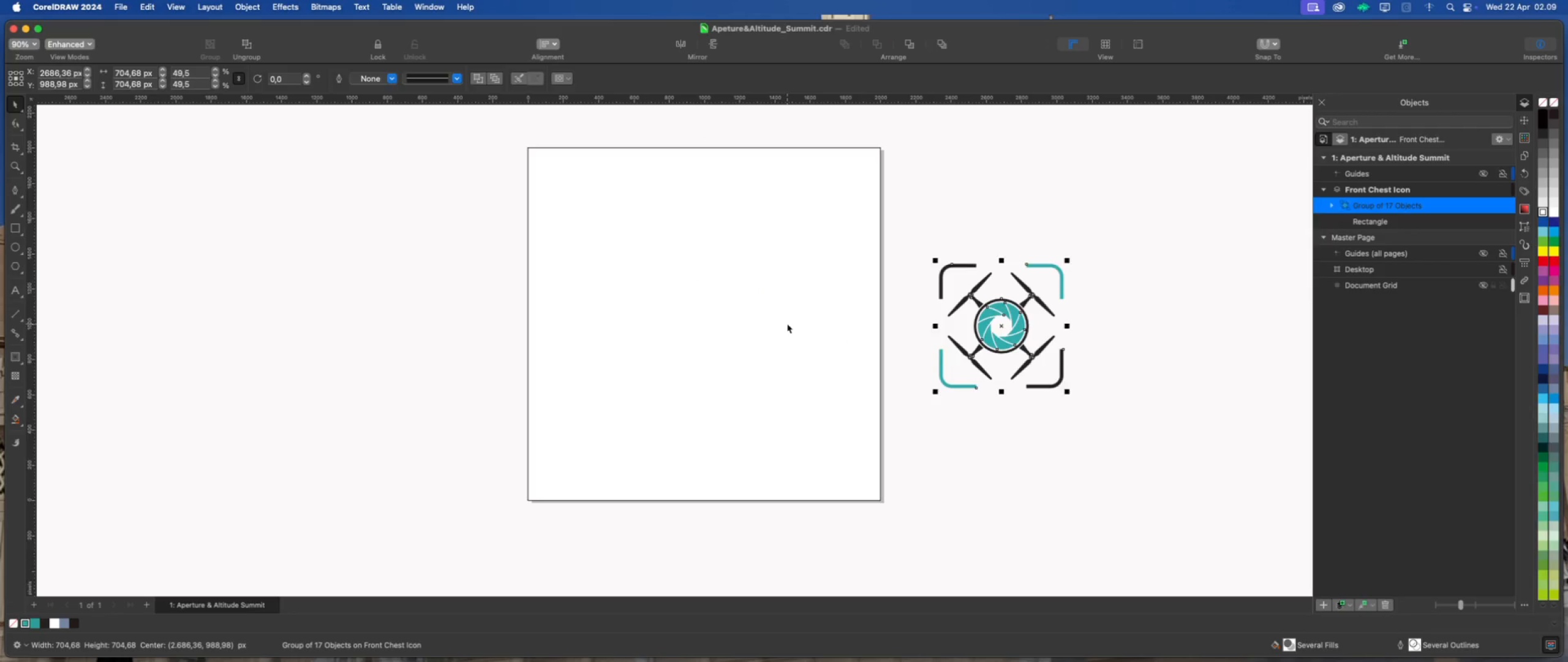 
left_click([787, 324])
 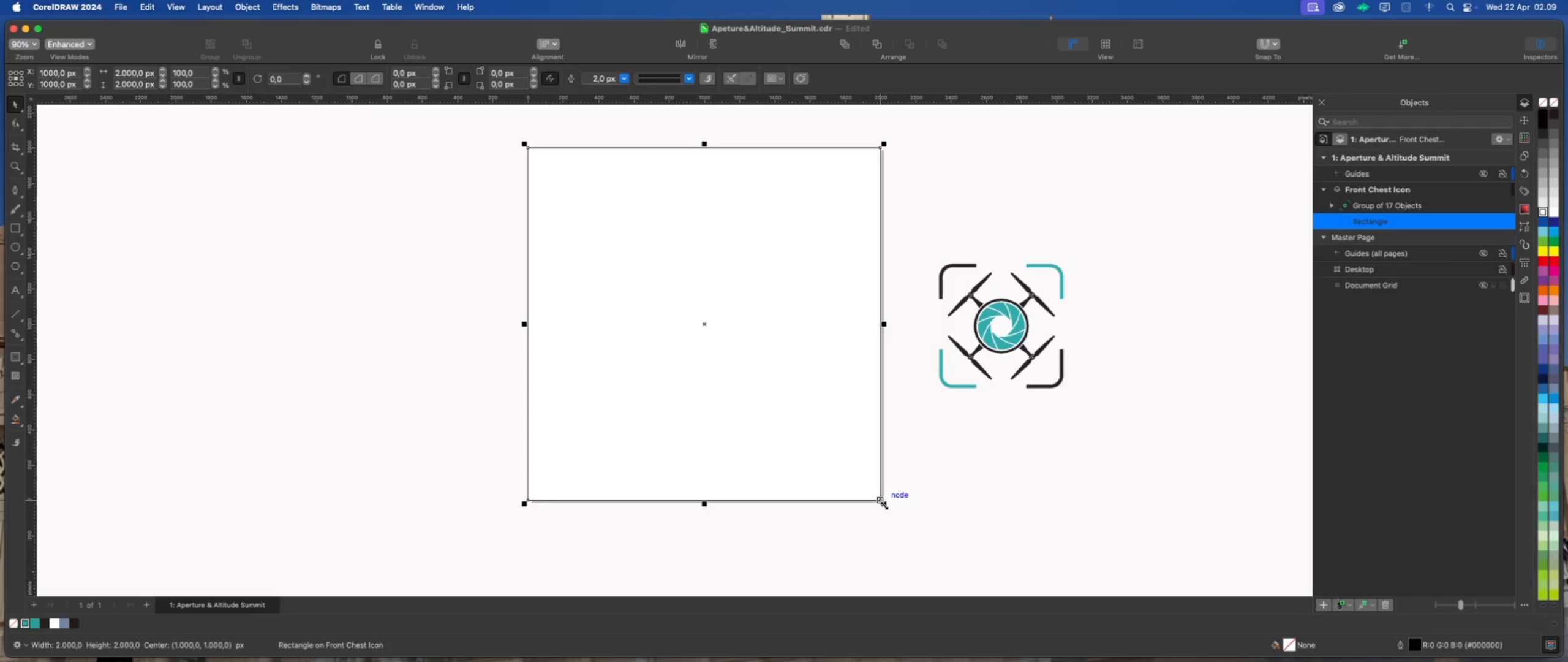 
left_click_drag(start_coordinate=[884, 505], to_coordinate=[708, 330])
 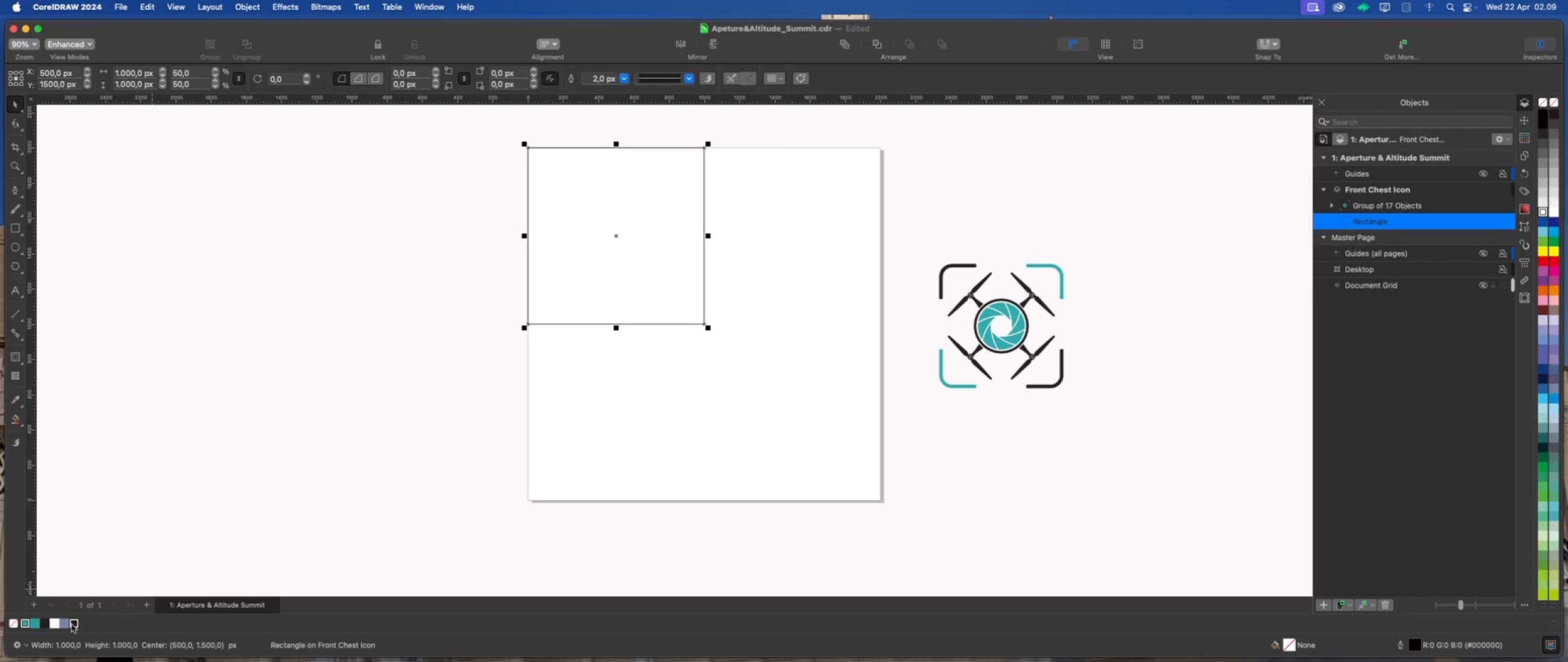 
left_click([56, 623])
 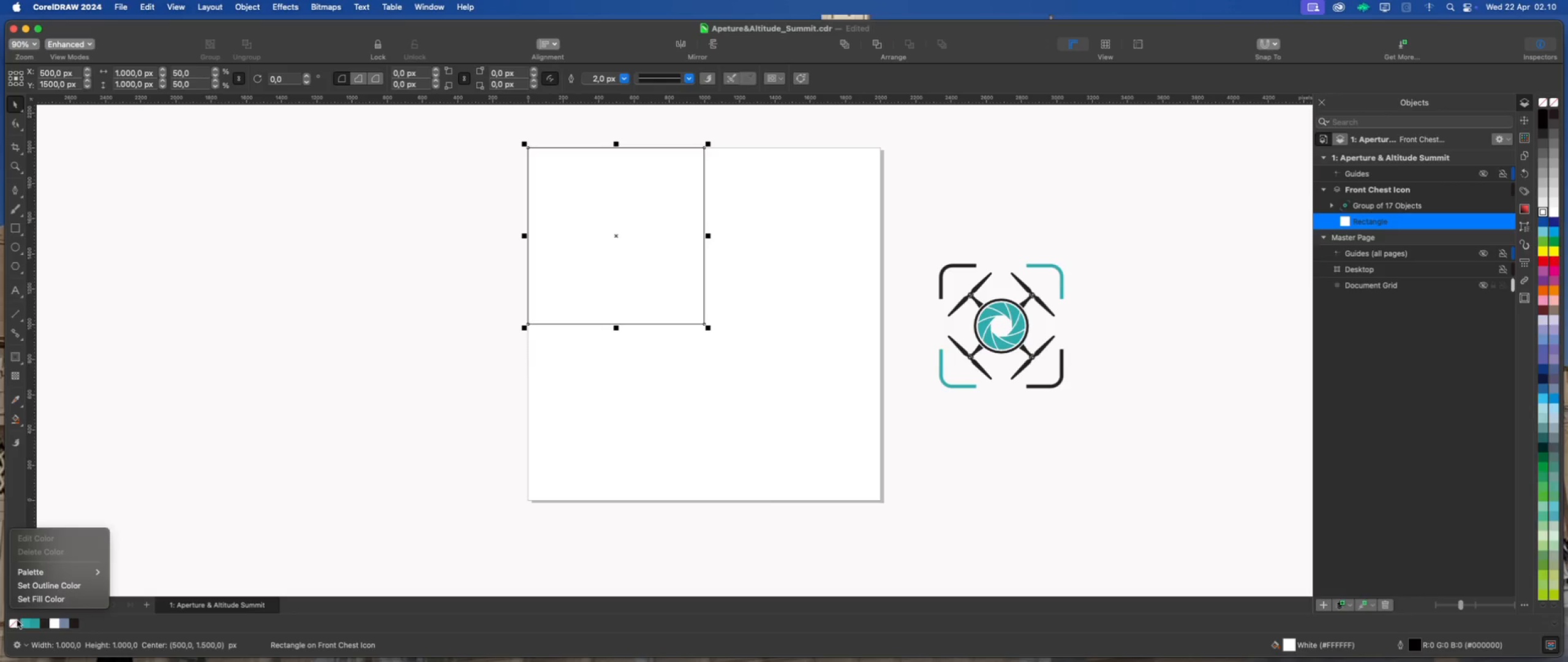 
left_click([52, 577])
 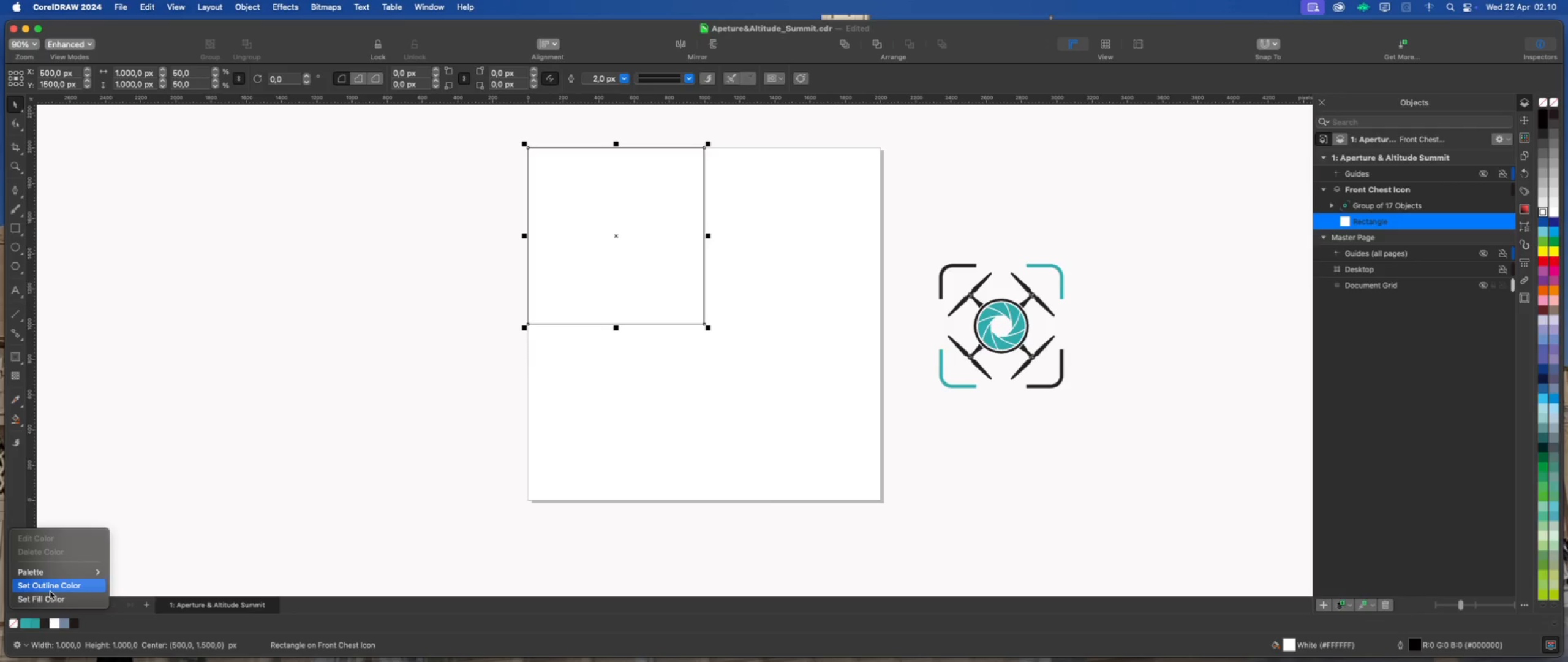 
left_click([50, 592])
 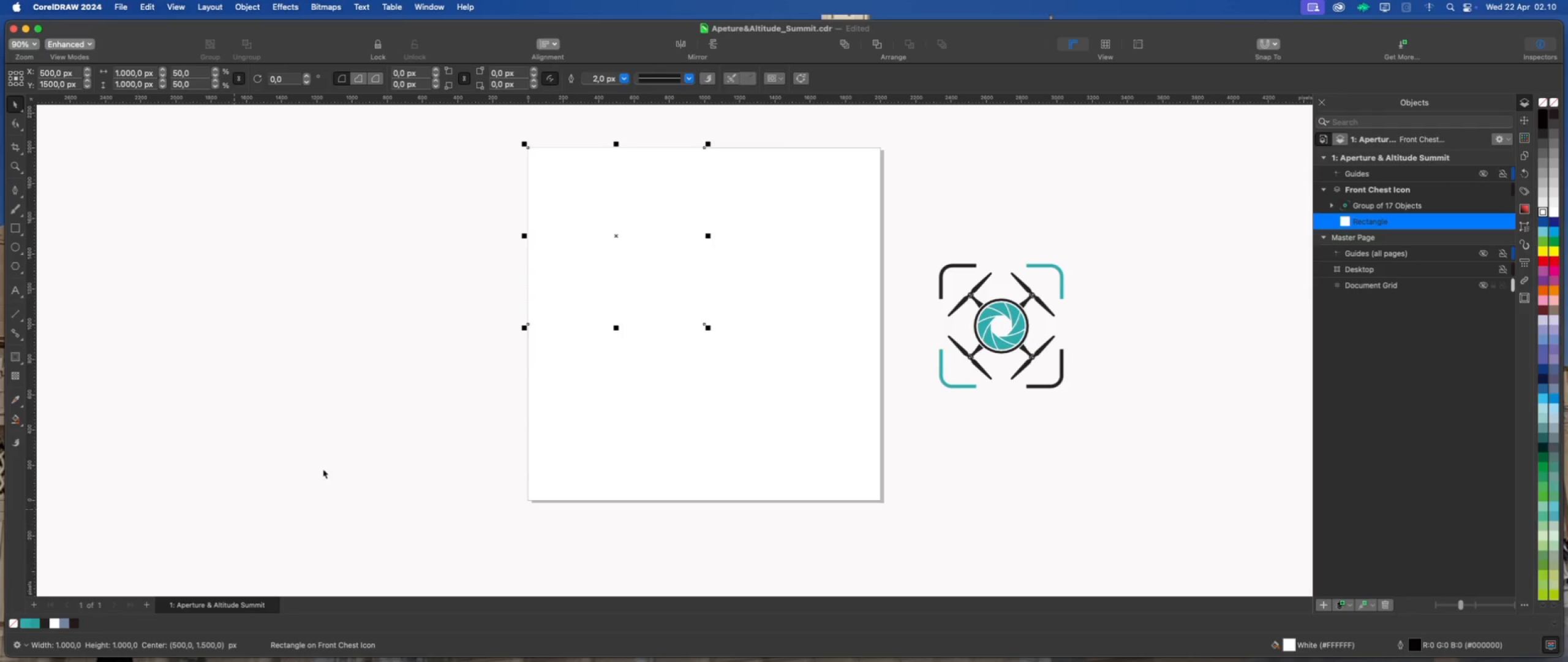 
left_click([323, 469])
 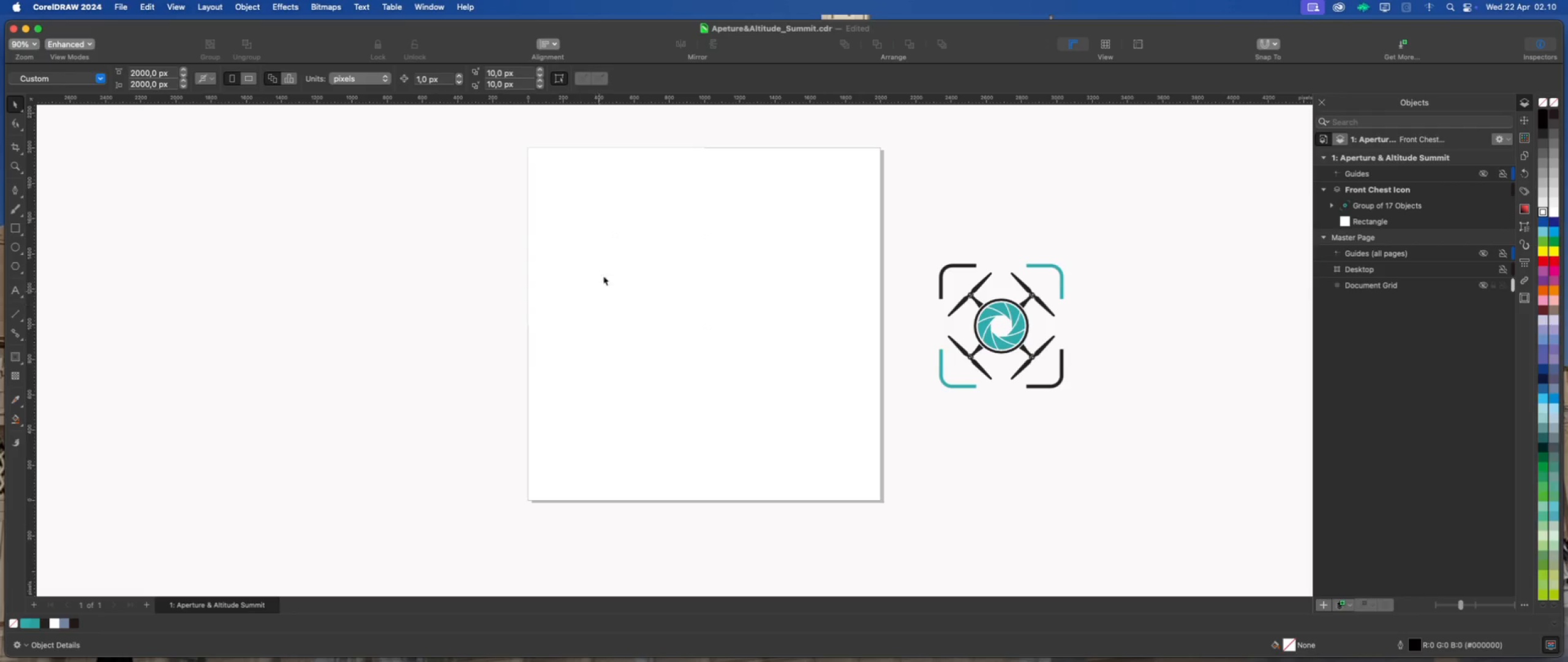 
left_click([608, 268])
 